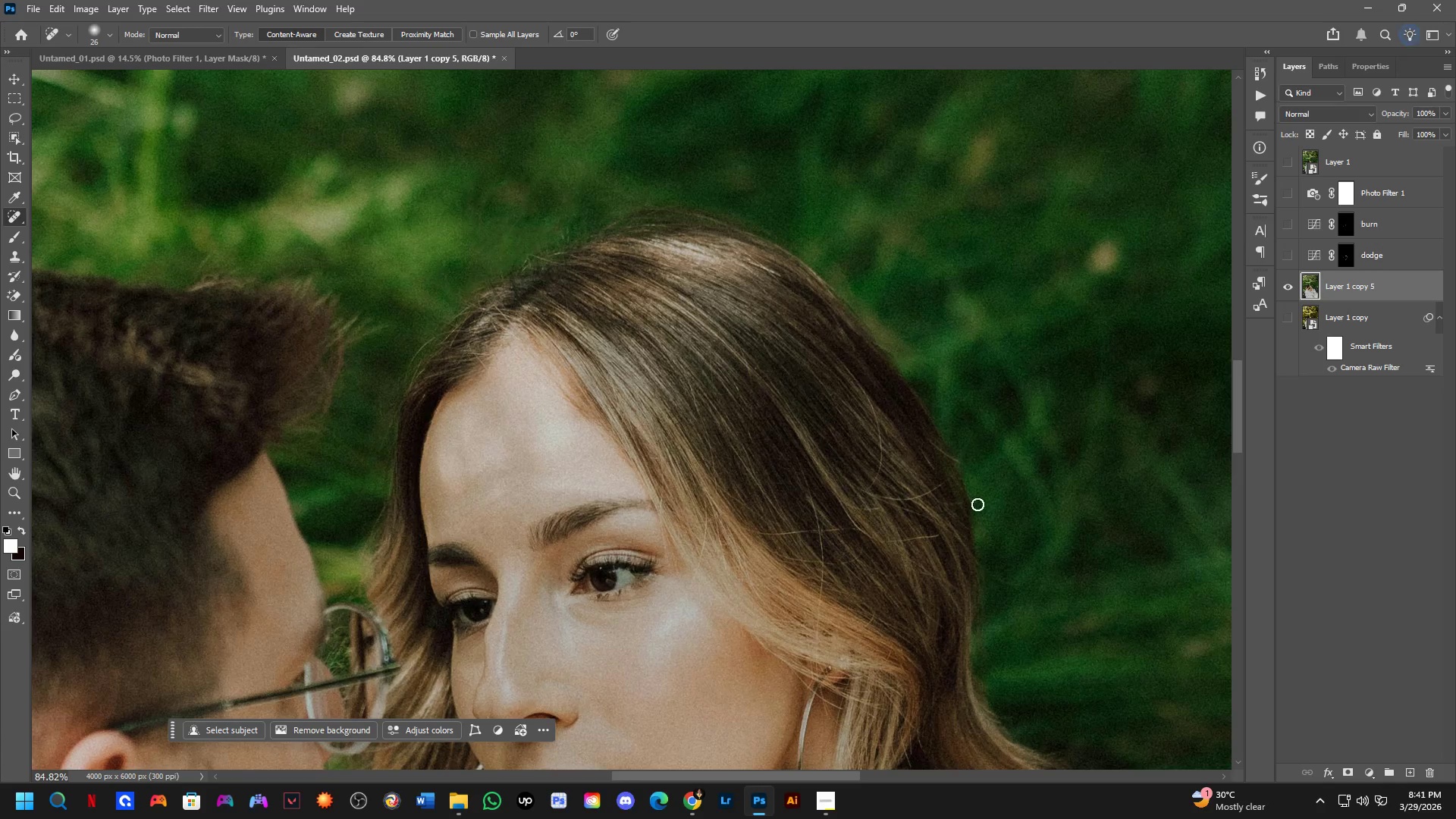 
scroll: coordinate [837, 378], scroll_direction: up, amount: 6.0
 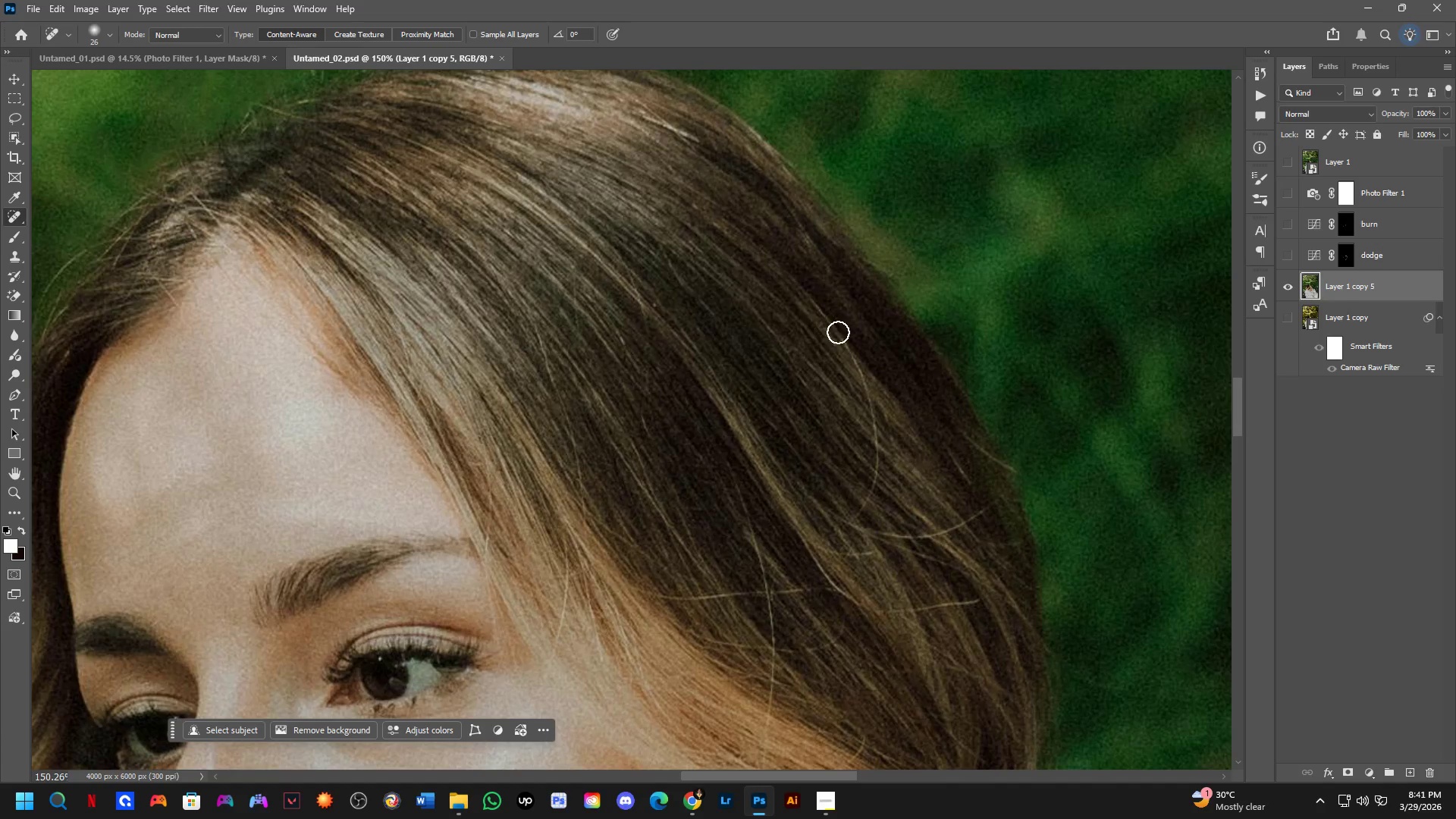 
hold_key(key=Space, duration=1.31)
 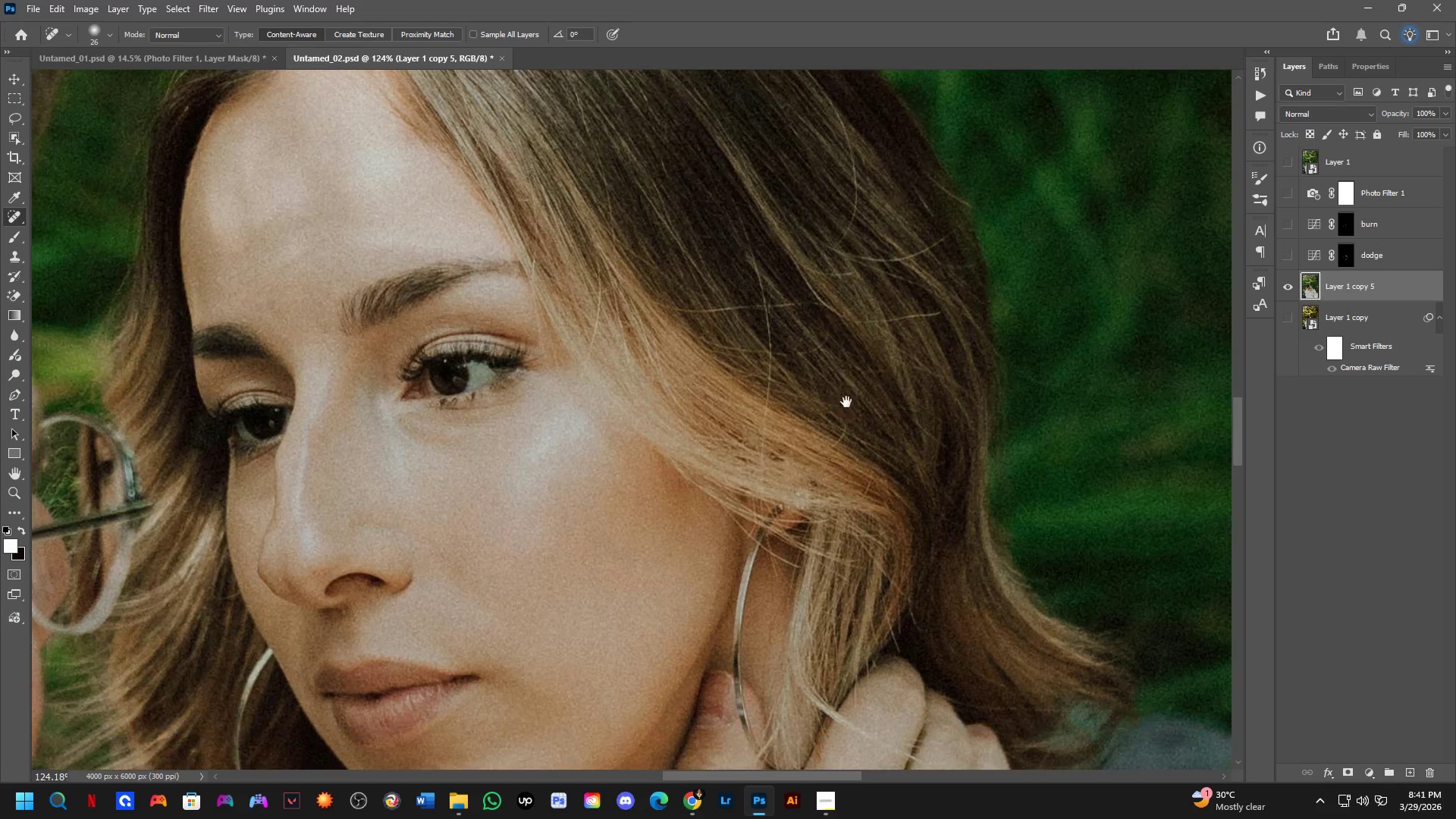 
left_click_drag(start_coordinate=[893, 495], to_coordinate=[864, 286])
 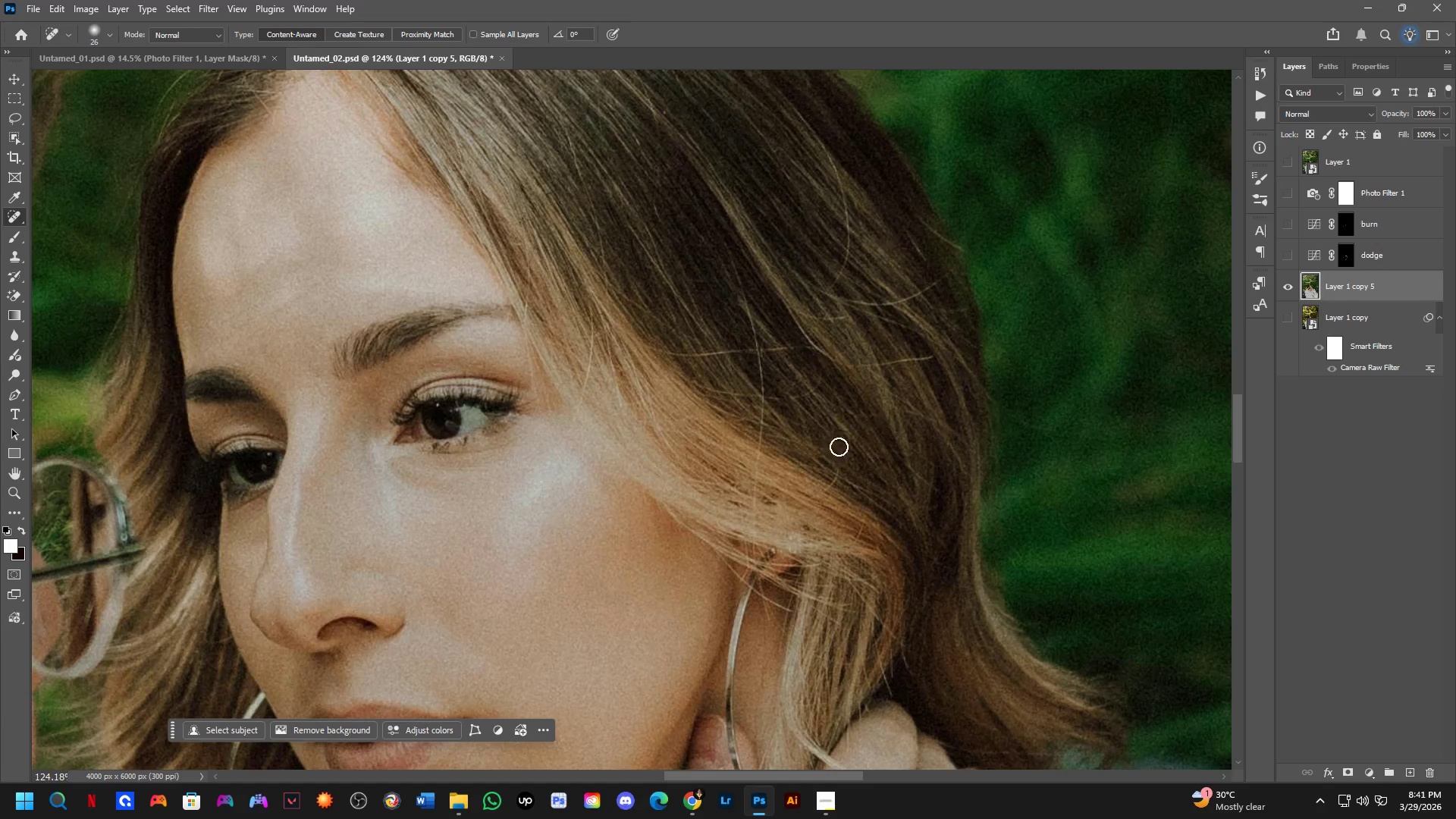 
scroll: coordinate [881, 401], scroll_direction: down, amount: 2.0
 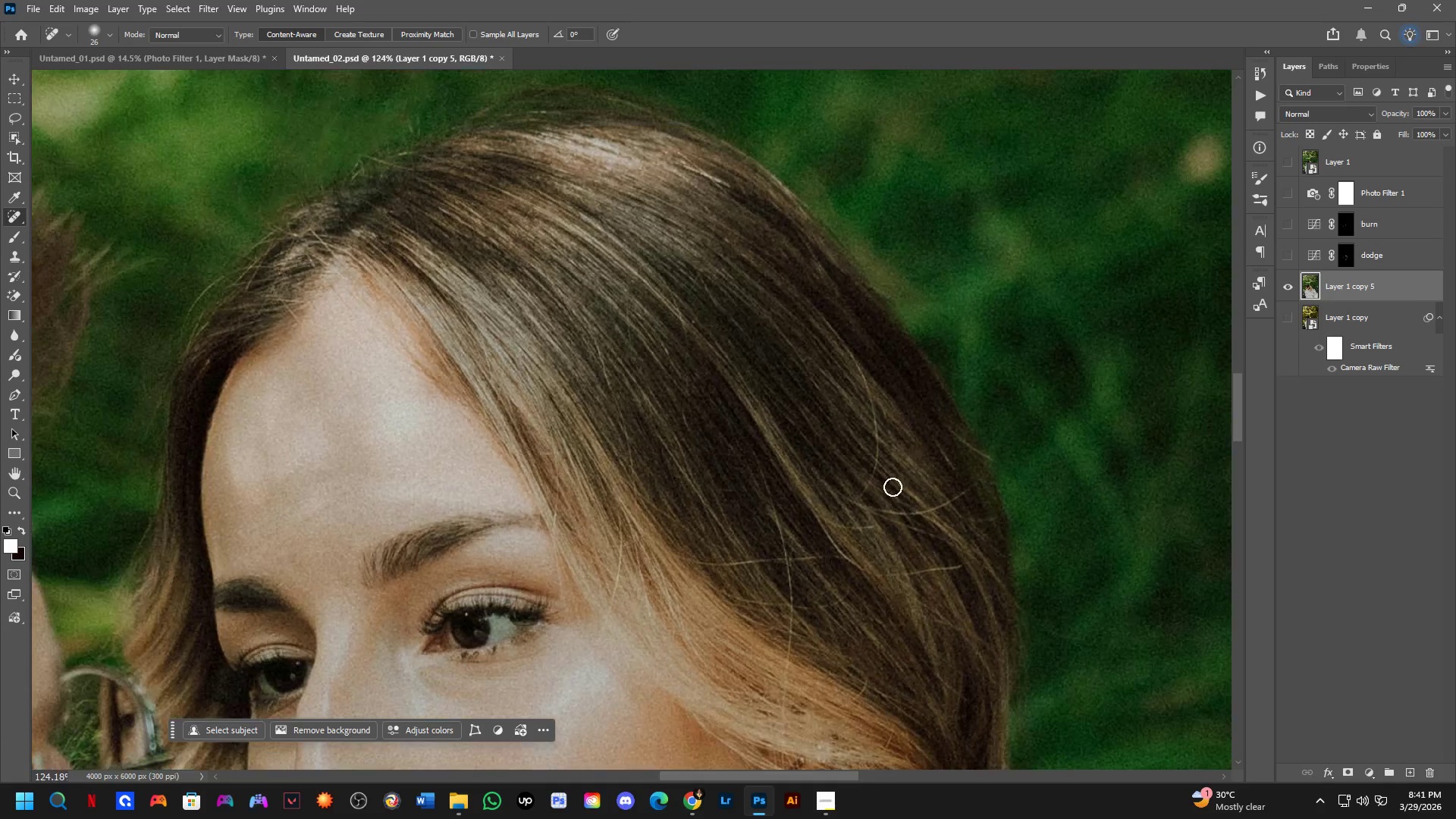 
hold_key(key=Space, duration=0.59)
 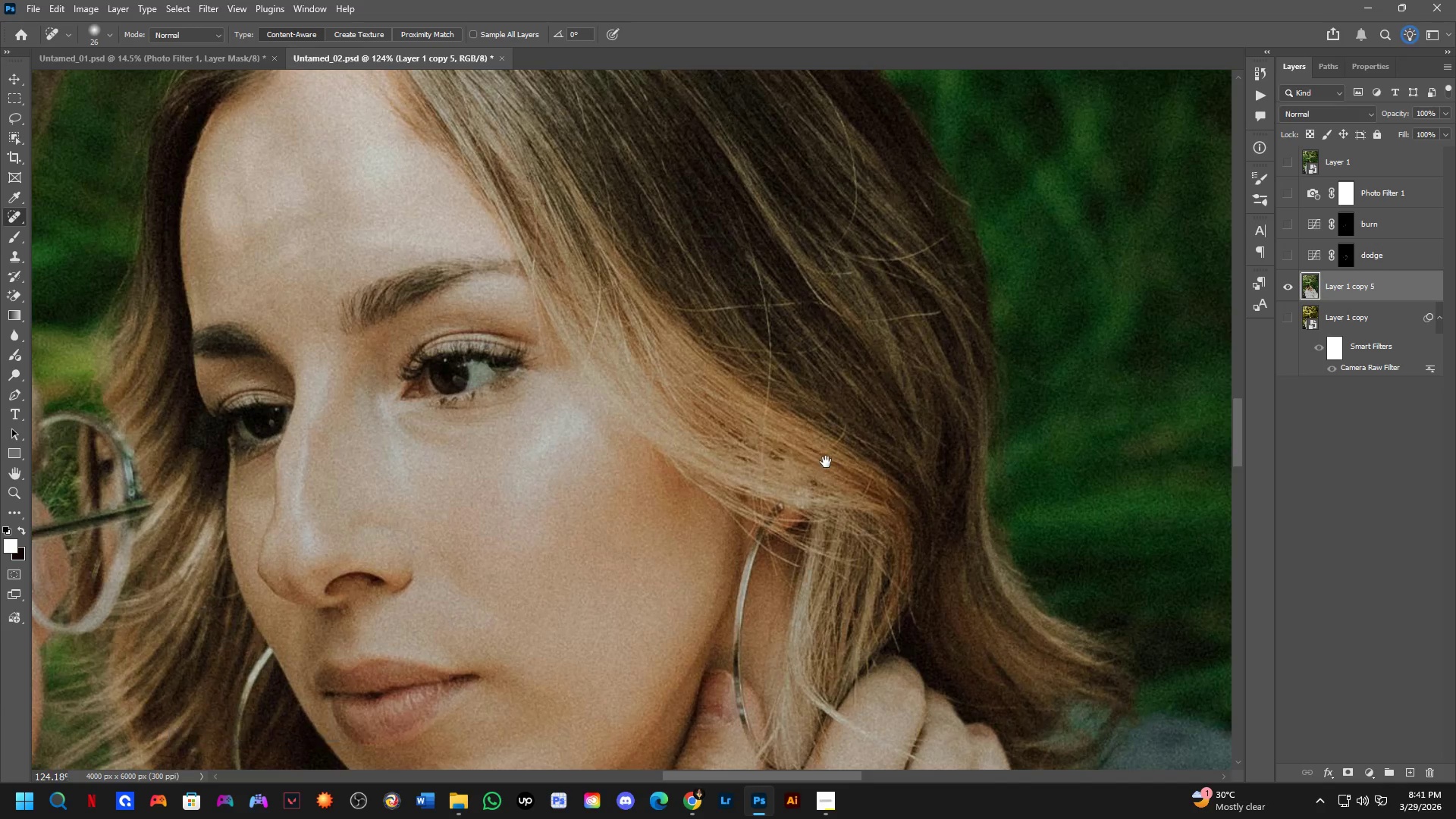 
left_click_drag(start_coordinate=[839, 447], to_coordinate=[846, 402])
 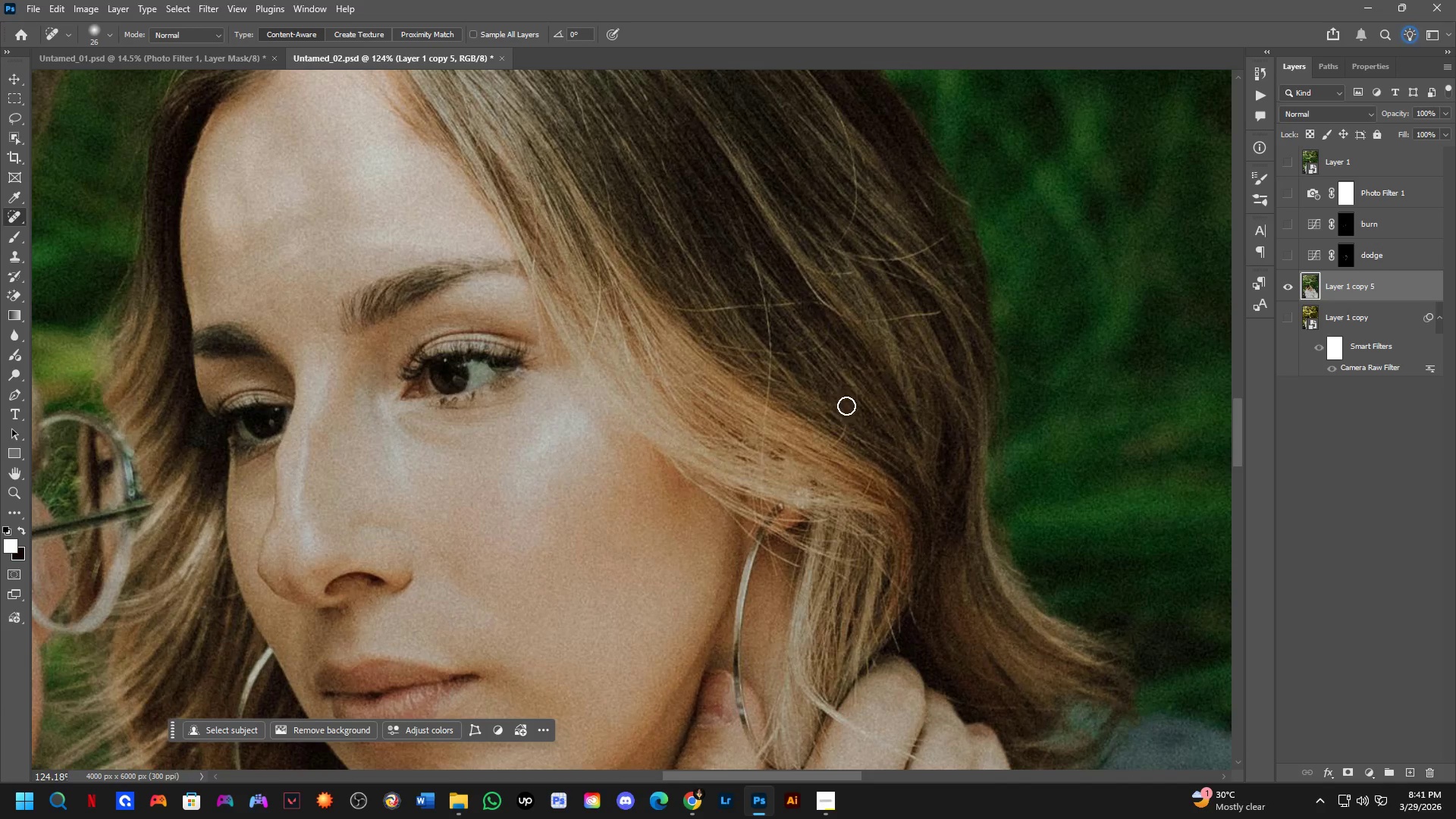 
hold_key(key=Space, duration=0.64)
 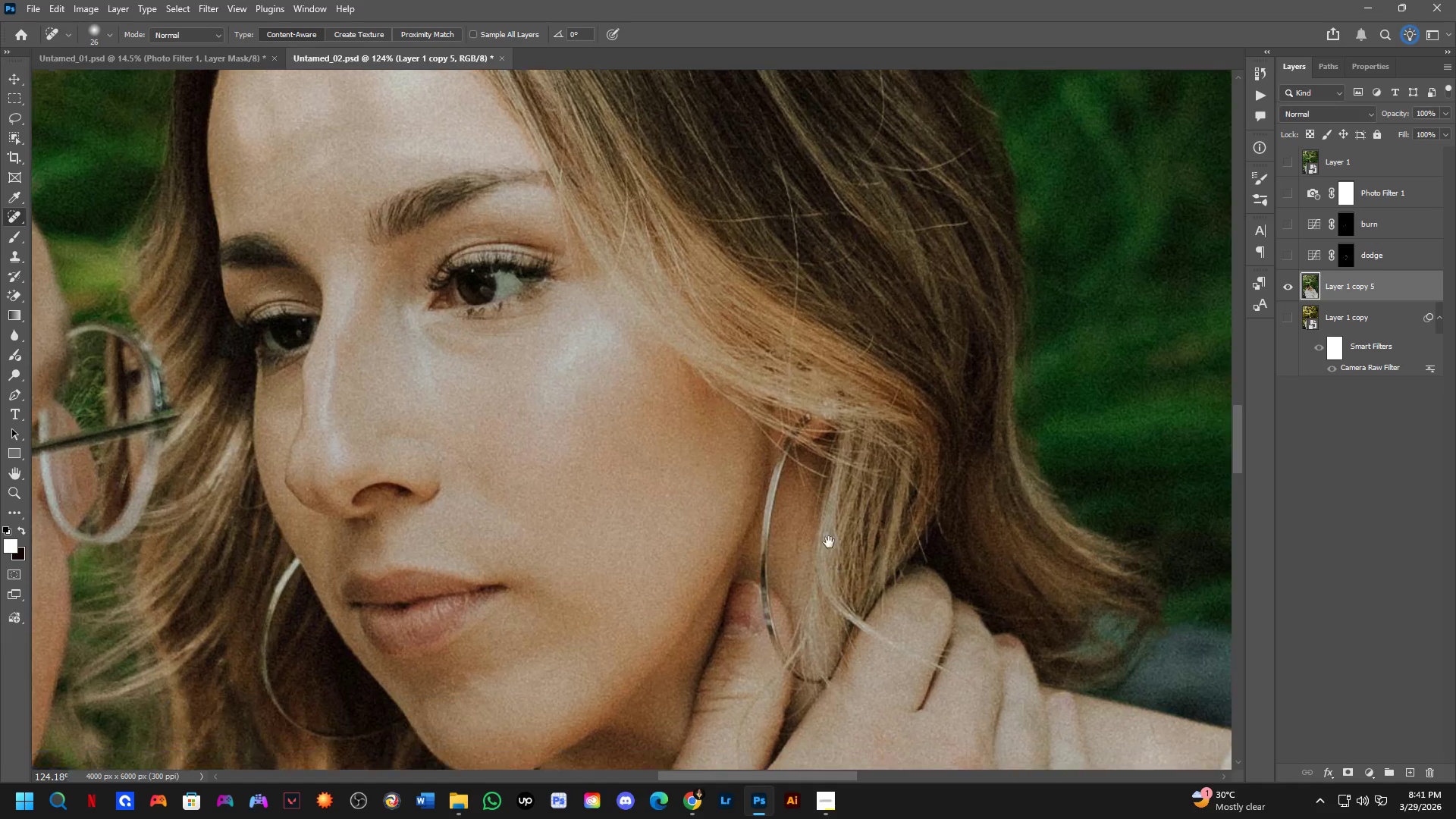 
left_click_drag(start_coordinate=[826, 462], to_coordinate=[855, 392])
 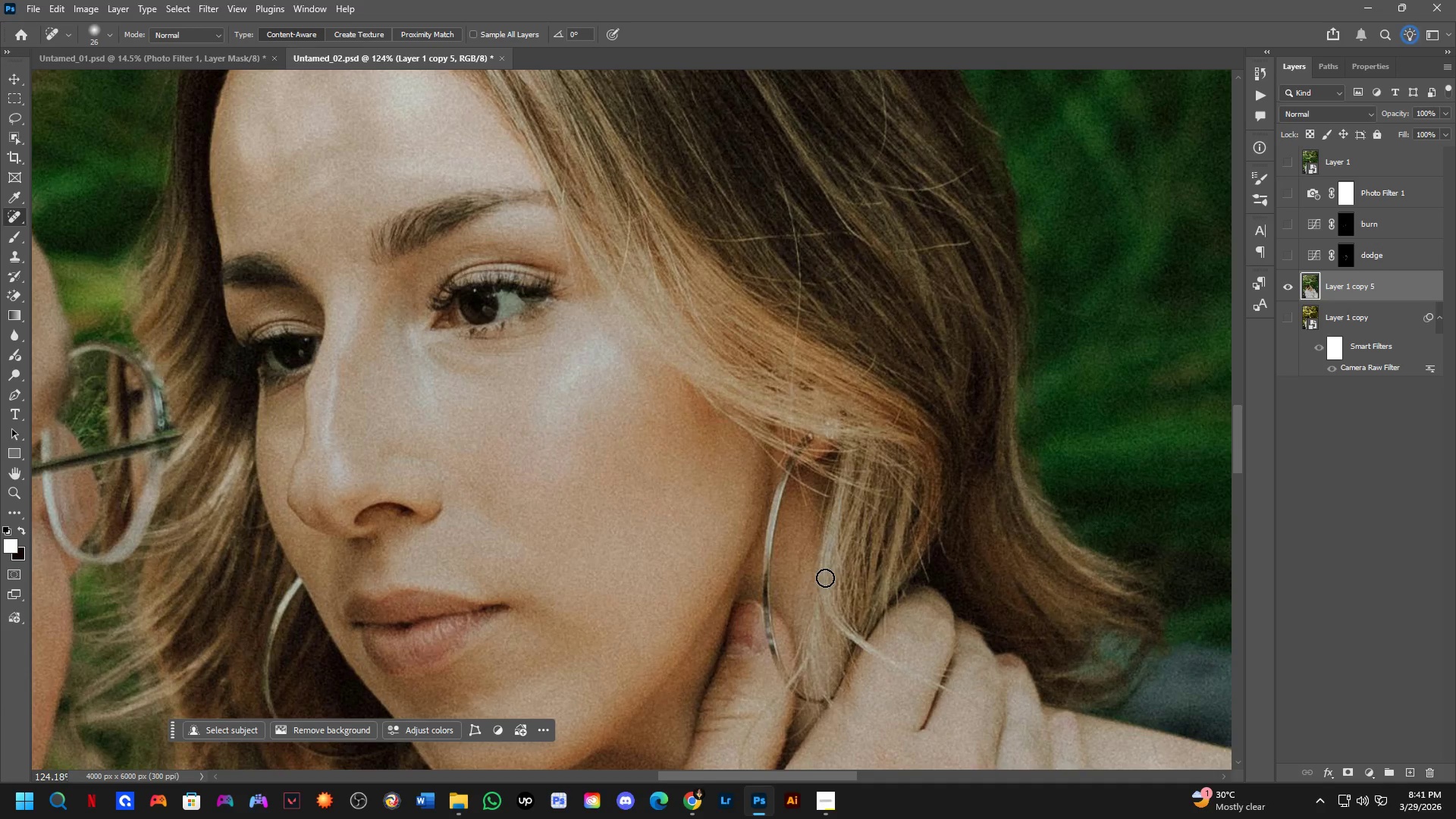 
hold_key(key=Space, duration=0.58)
 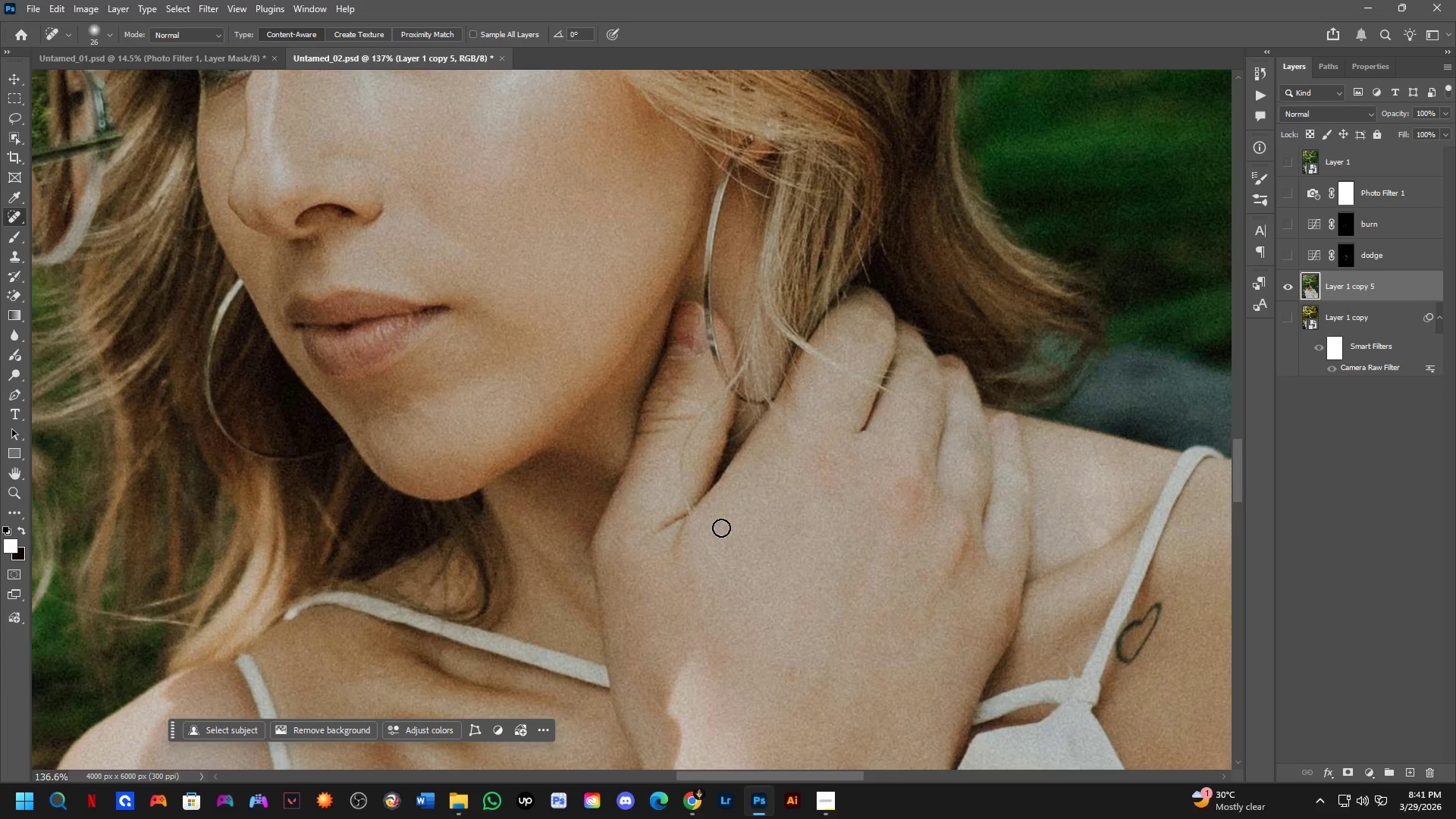 
left_click_drag(start_coordinate=[836, 593], to_coordinate=[780, 294])
 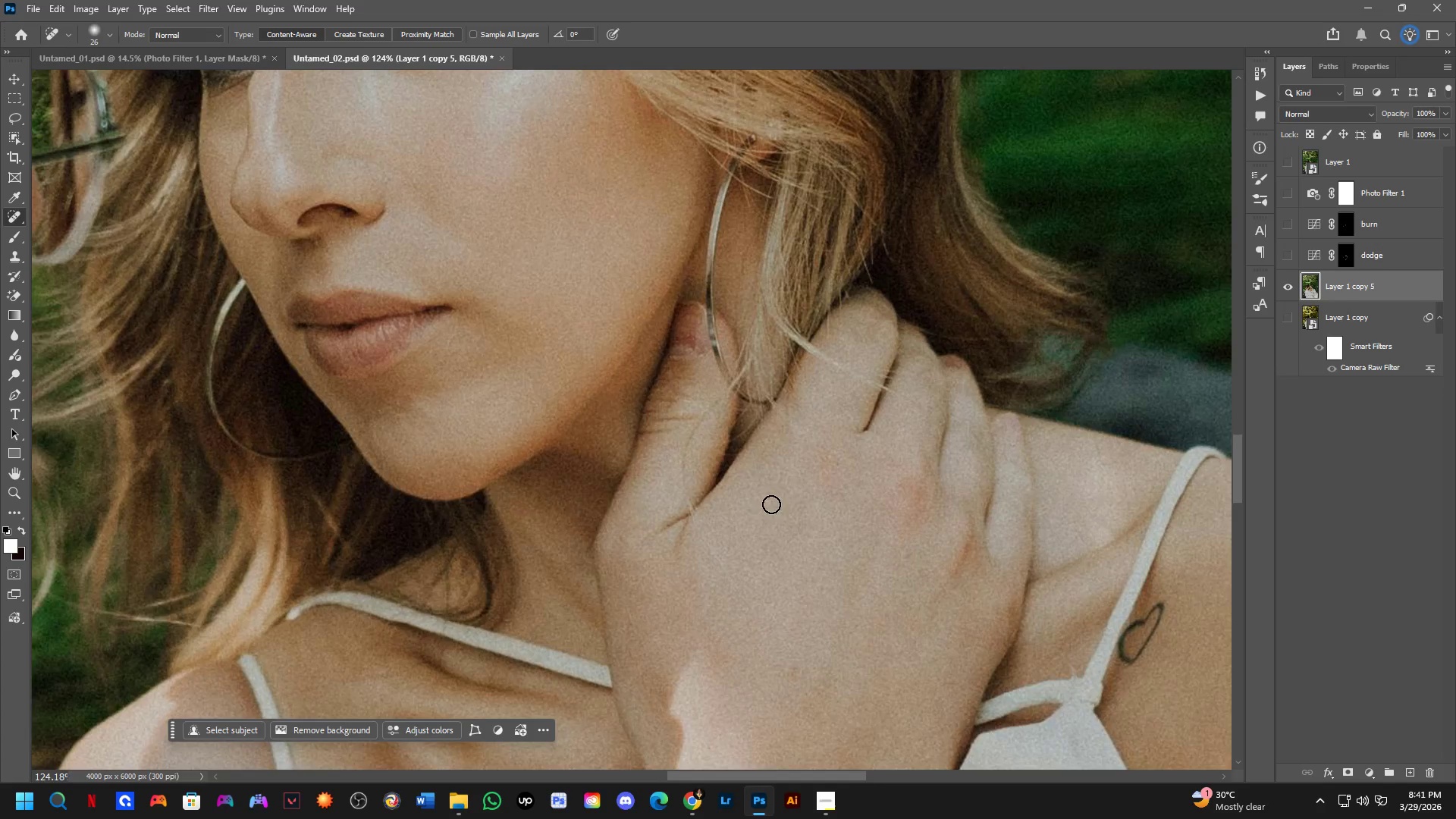 
hold_key(key=Space, duration=0.72)
 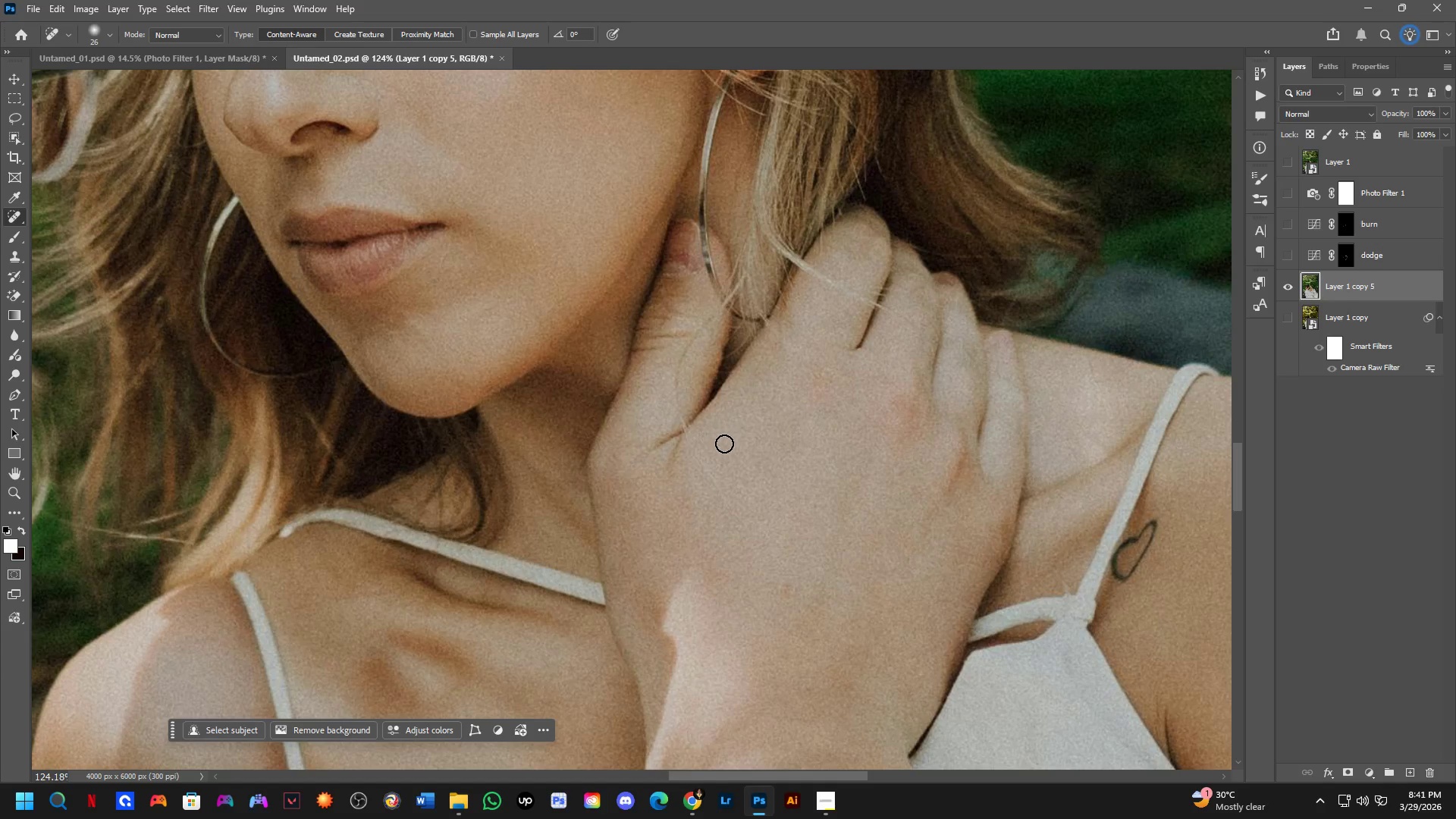 
left_click_drag(start_coordinate=[717, 512], to_coordinate=[712, 429])
 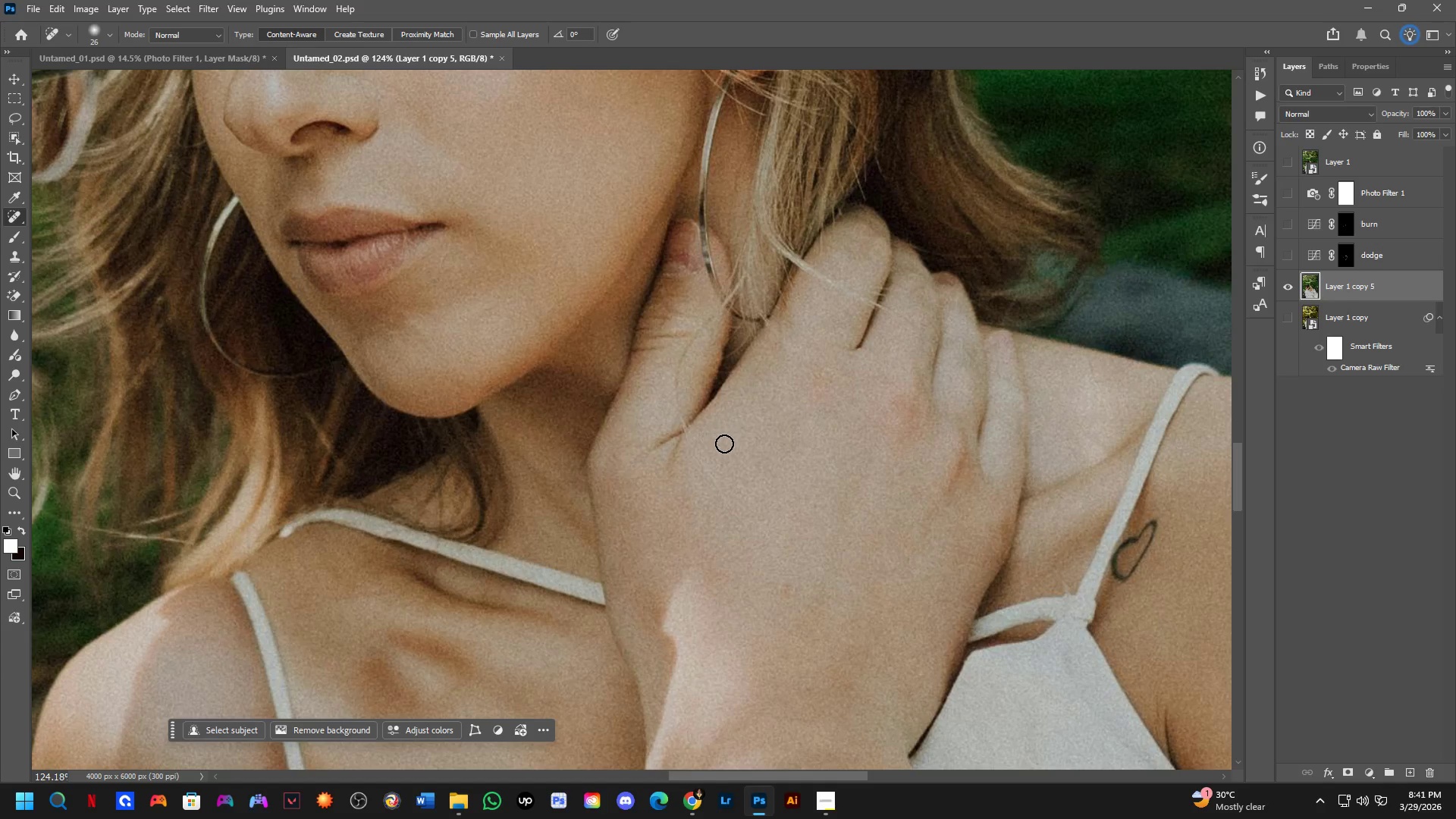 
scroll: coordinate [721, 528], scroll_direction: none, amount: 0.0
 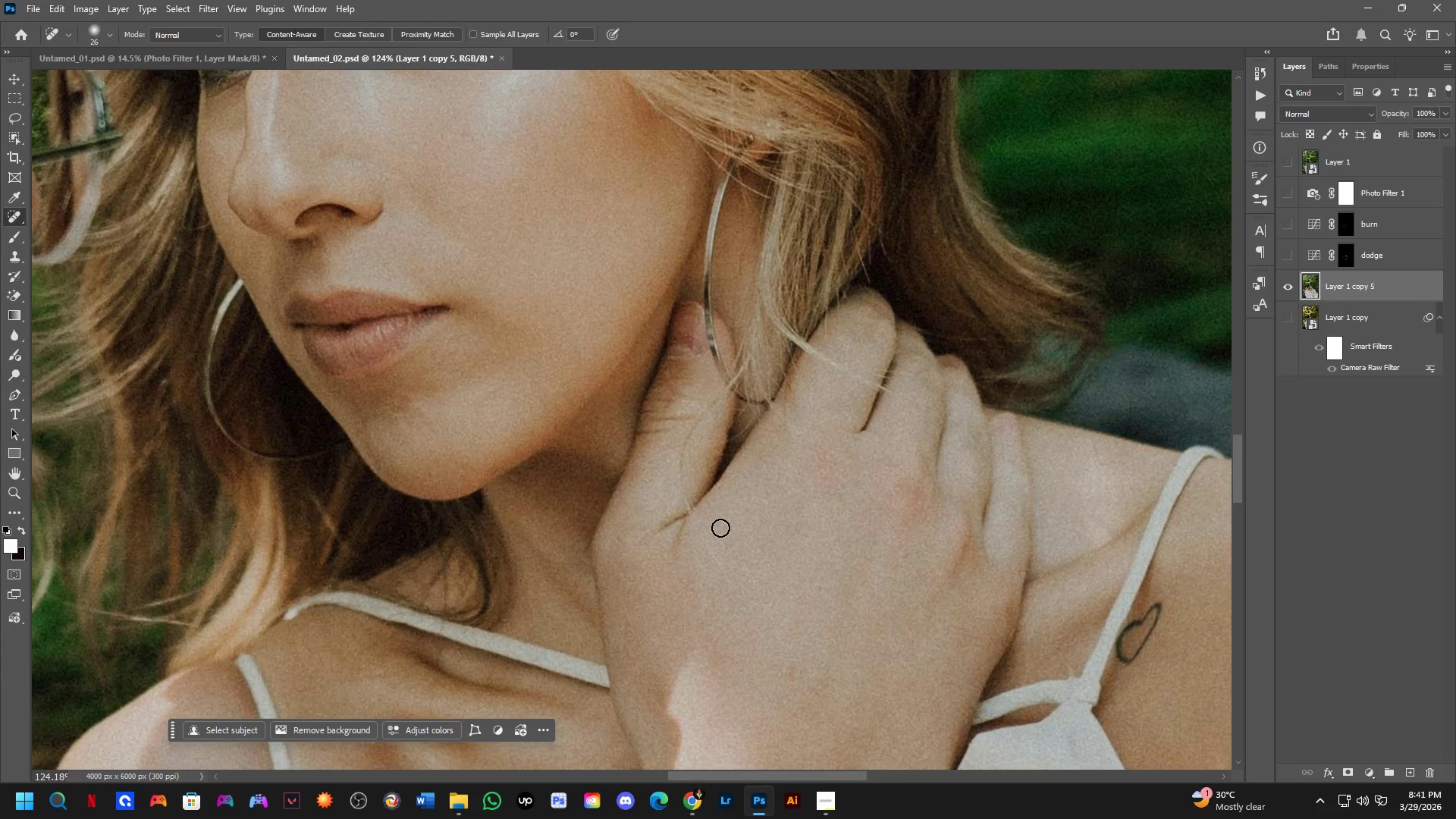 
hold_key(key=Space, duration=0.67)
 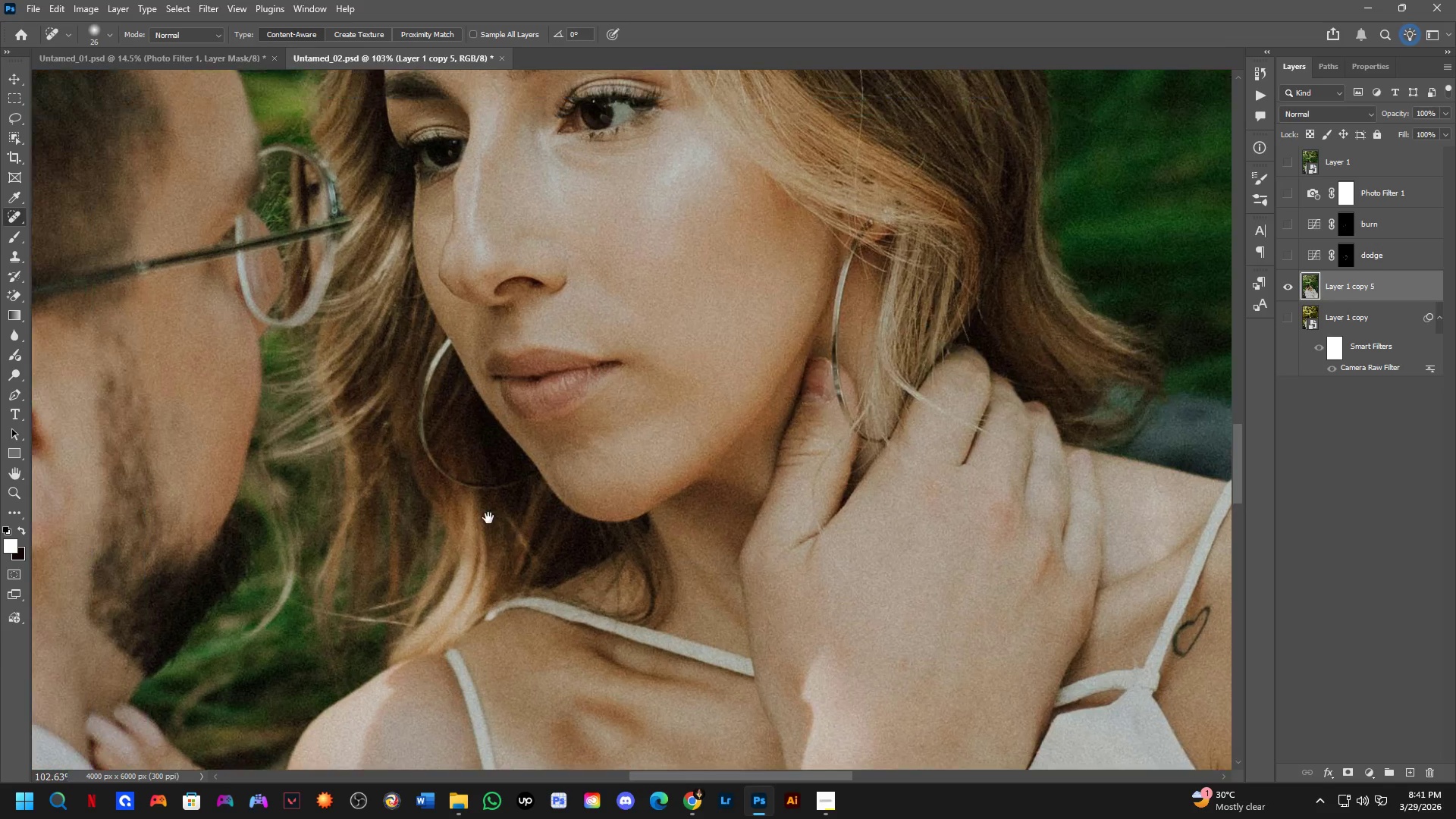 
left_click_drag(start_coordinate=[757, 469], to_coordinate=[770, 519])
 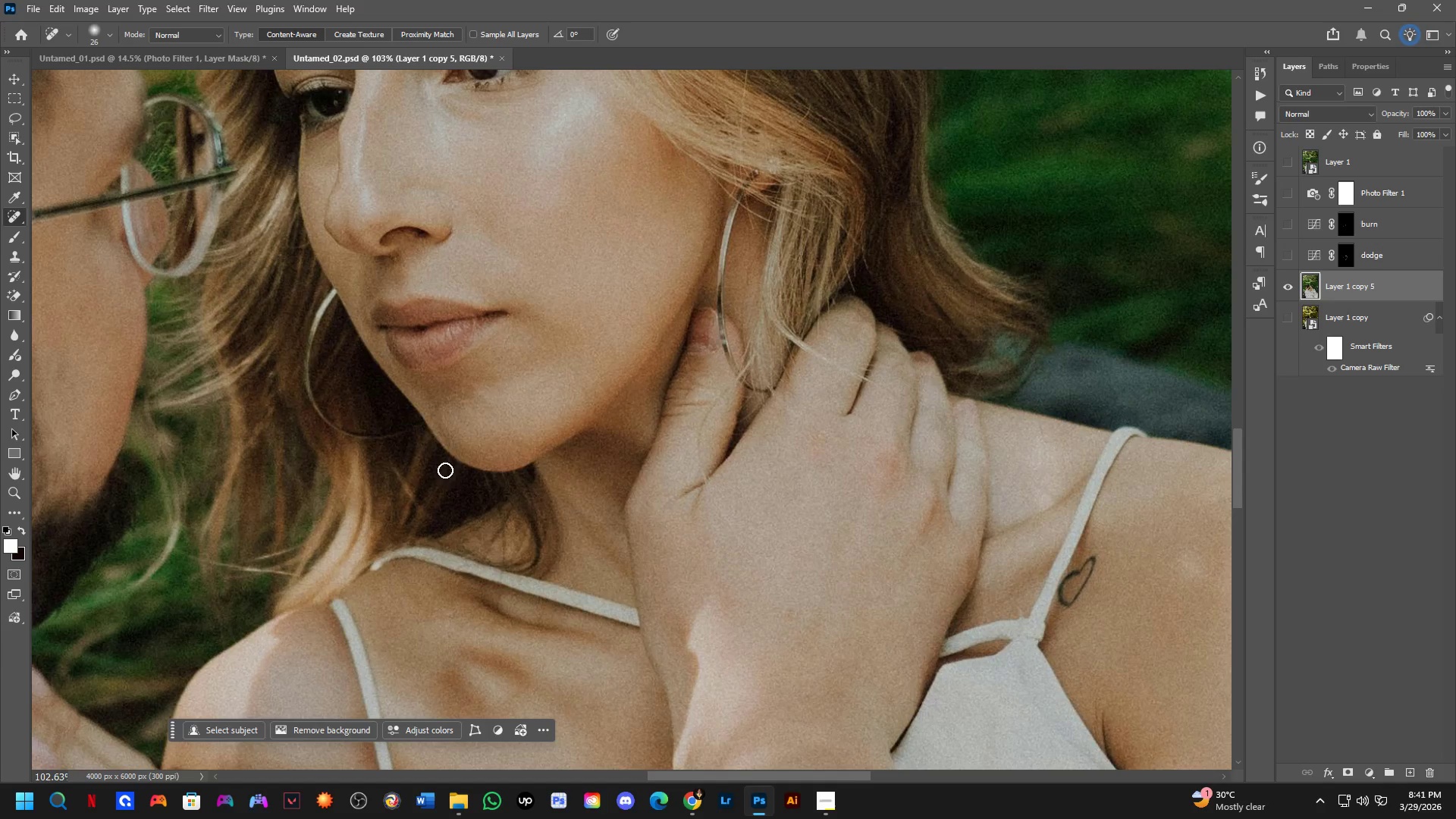 
scroll: coordinate [724, 444], scroll_direction: down, amount: 2.0
 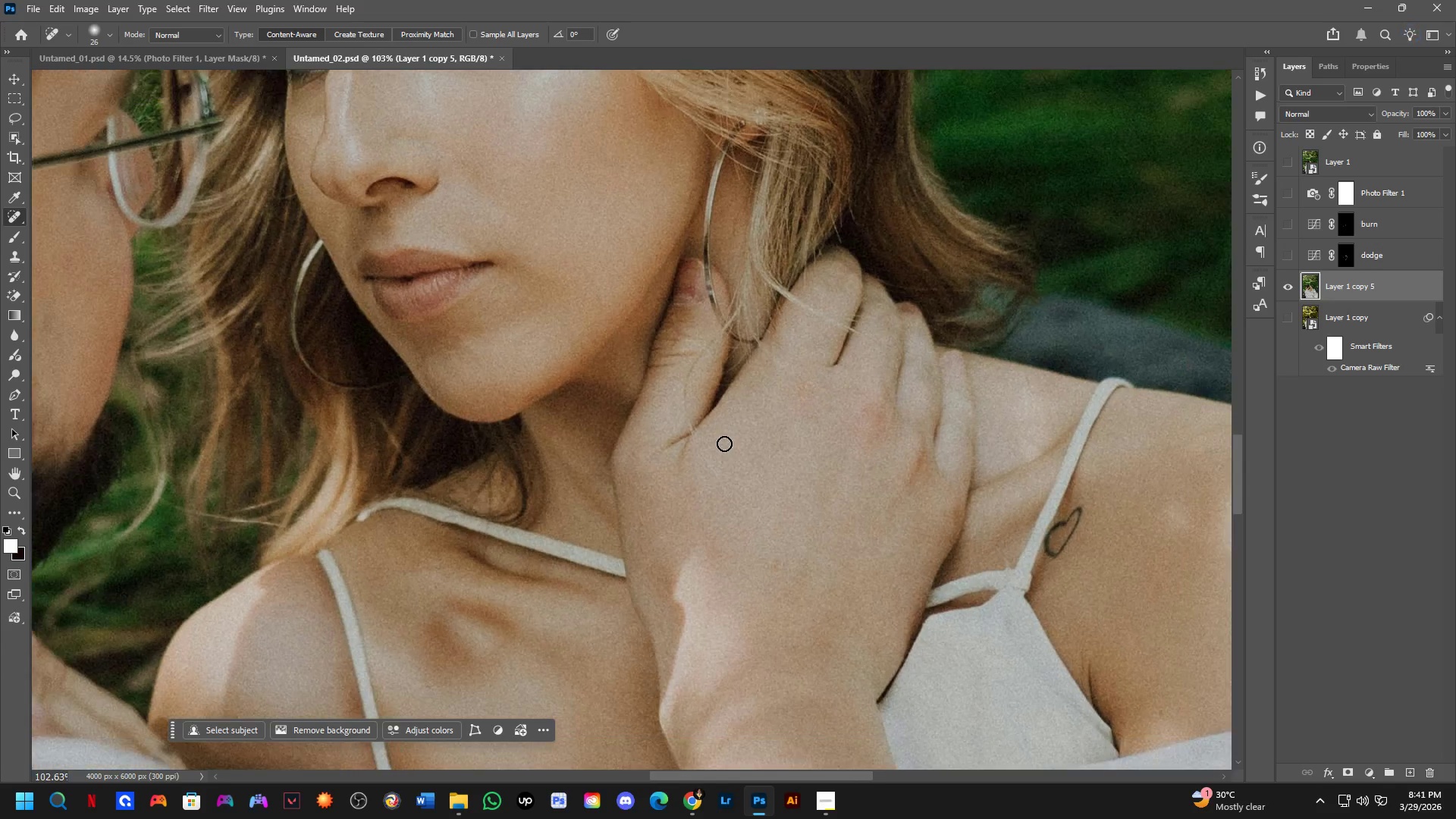 
hold_key(key=Space, duration=0.55)
 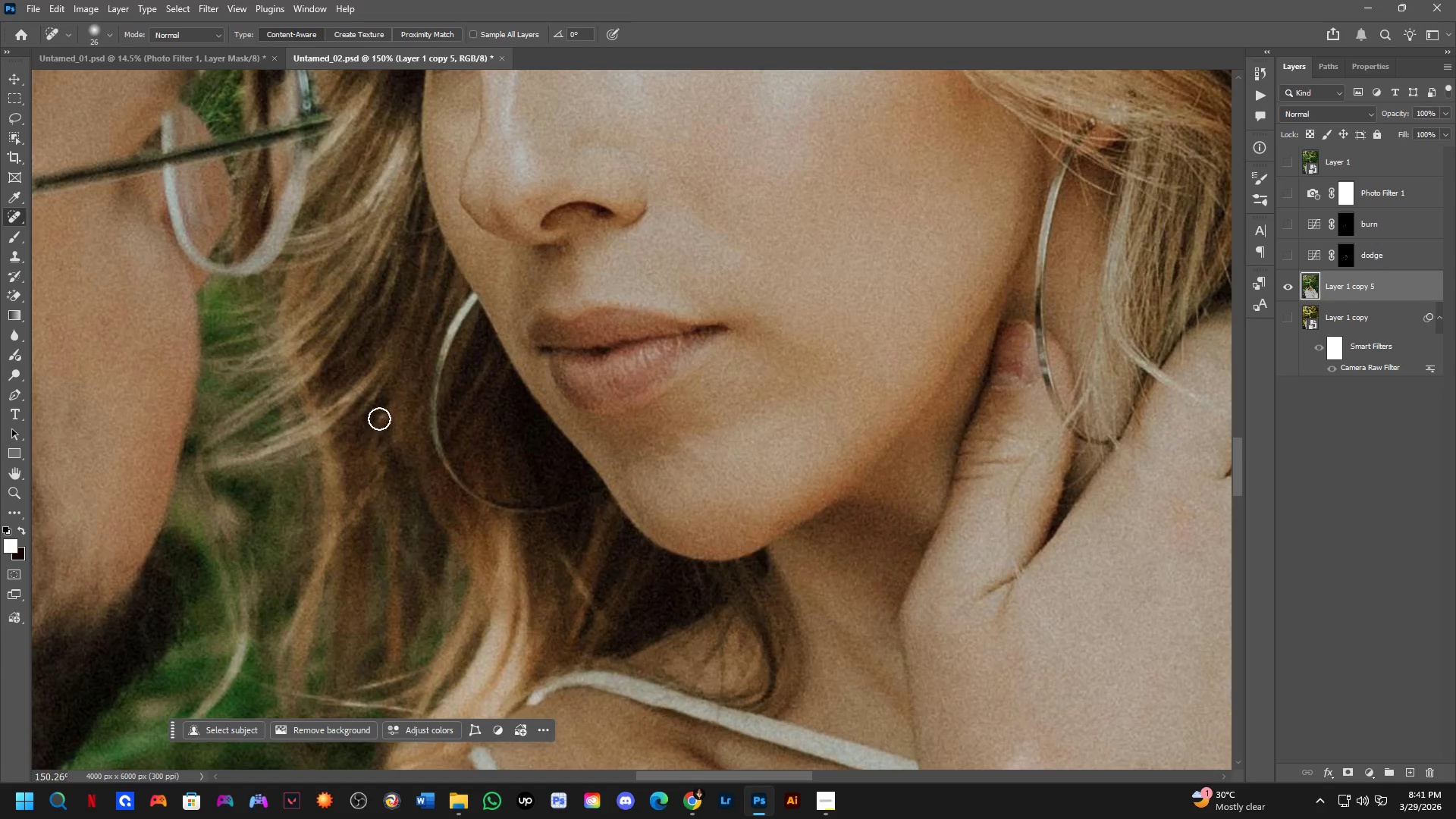 
left_click_drag(start_coordinate=[373, 468], to_coordinate=[488, 518])
 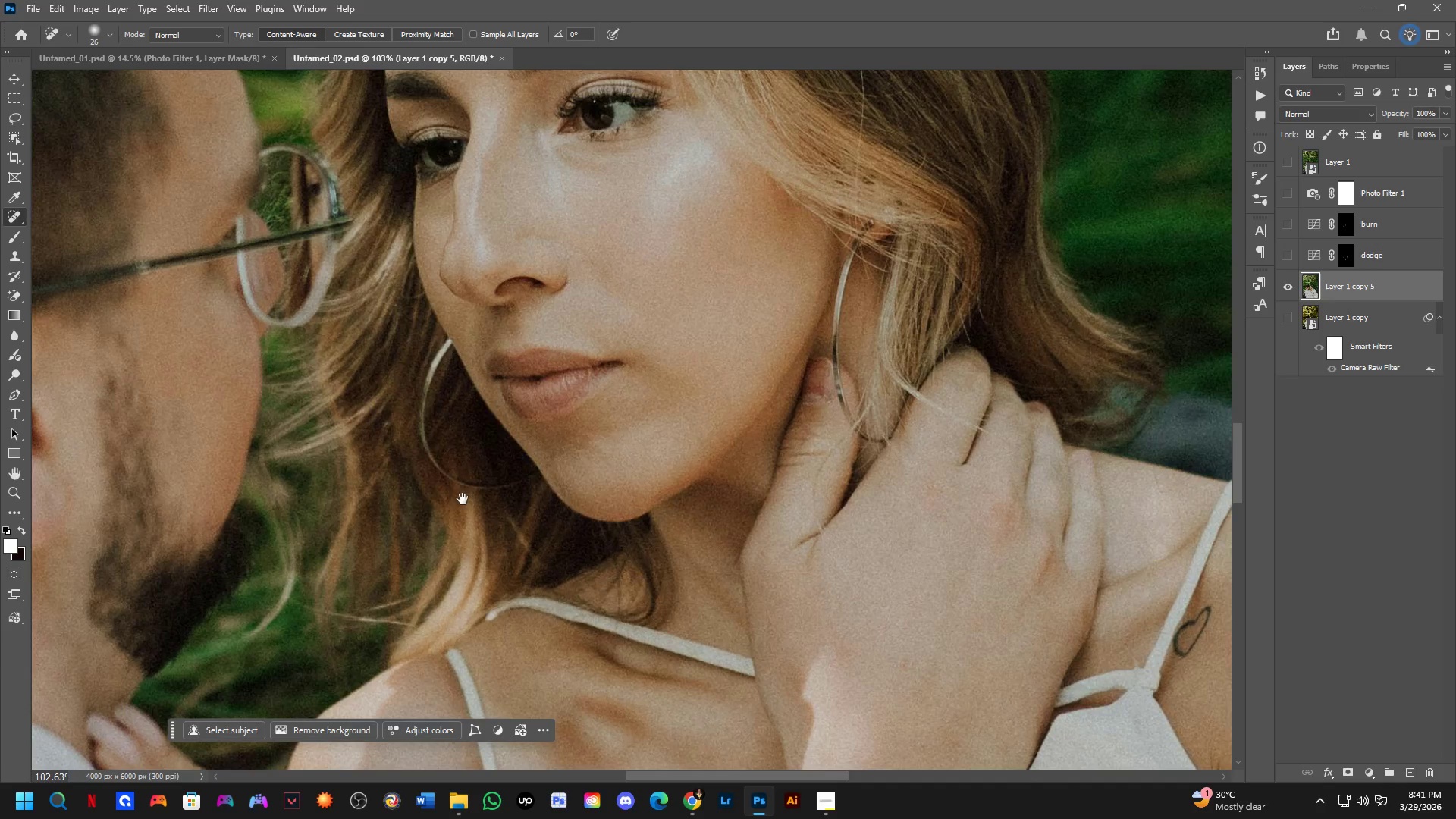 
scroll: coordinate [378, 405], scroll_direction: up, amount: 5.0
 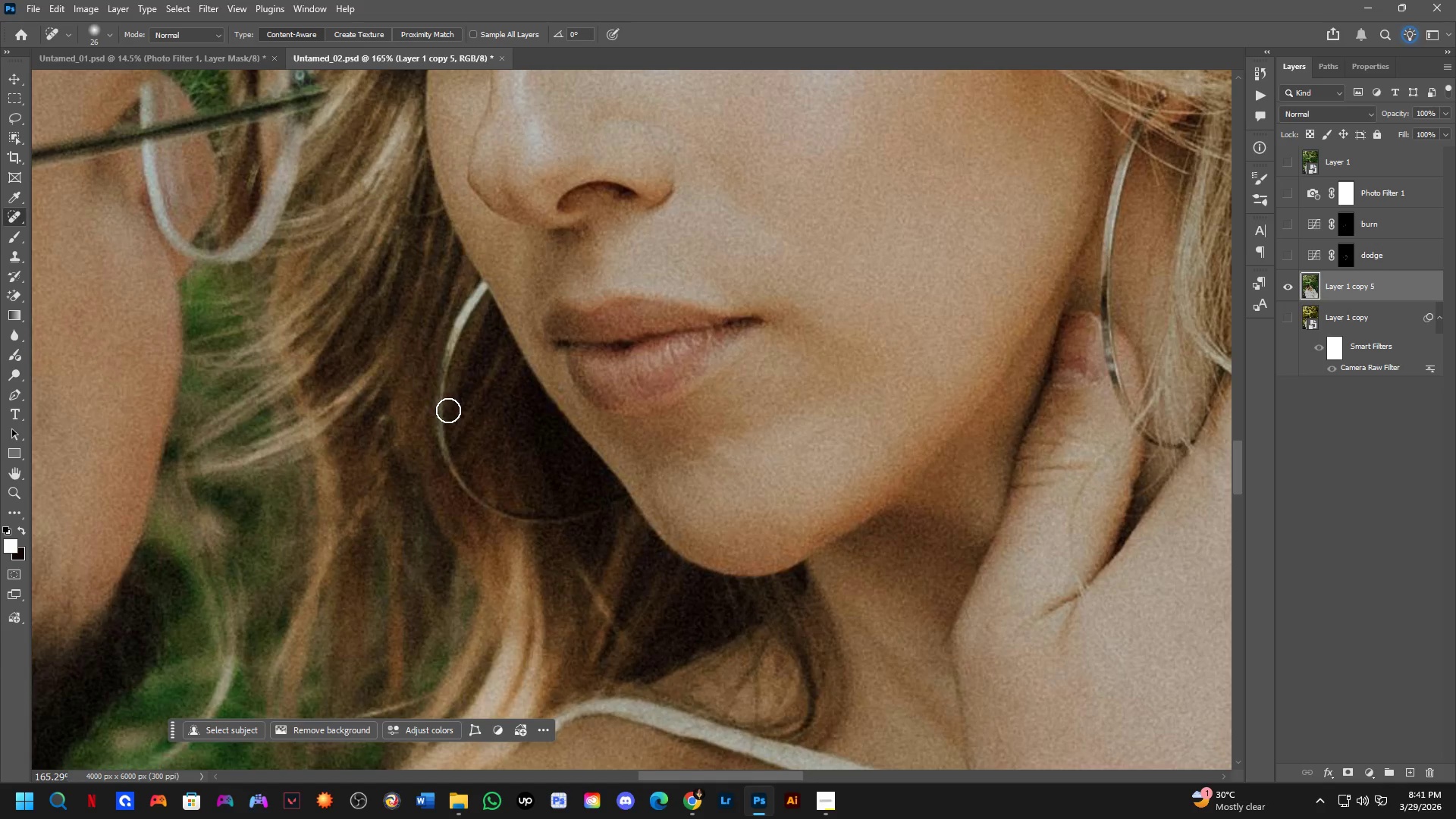 
wait(7.57)
 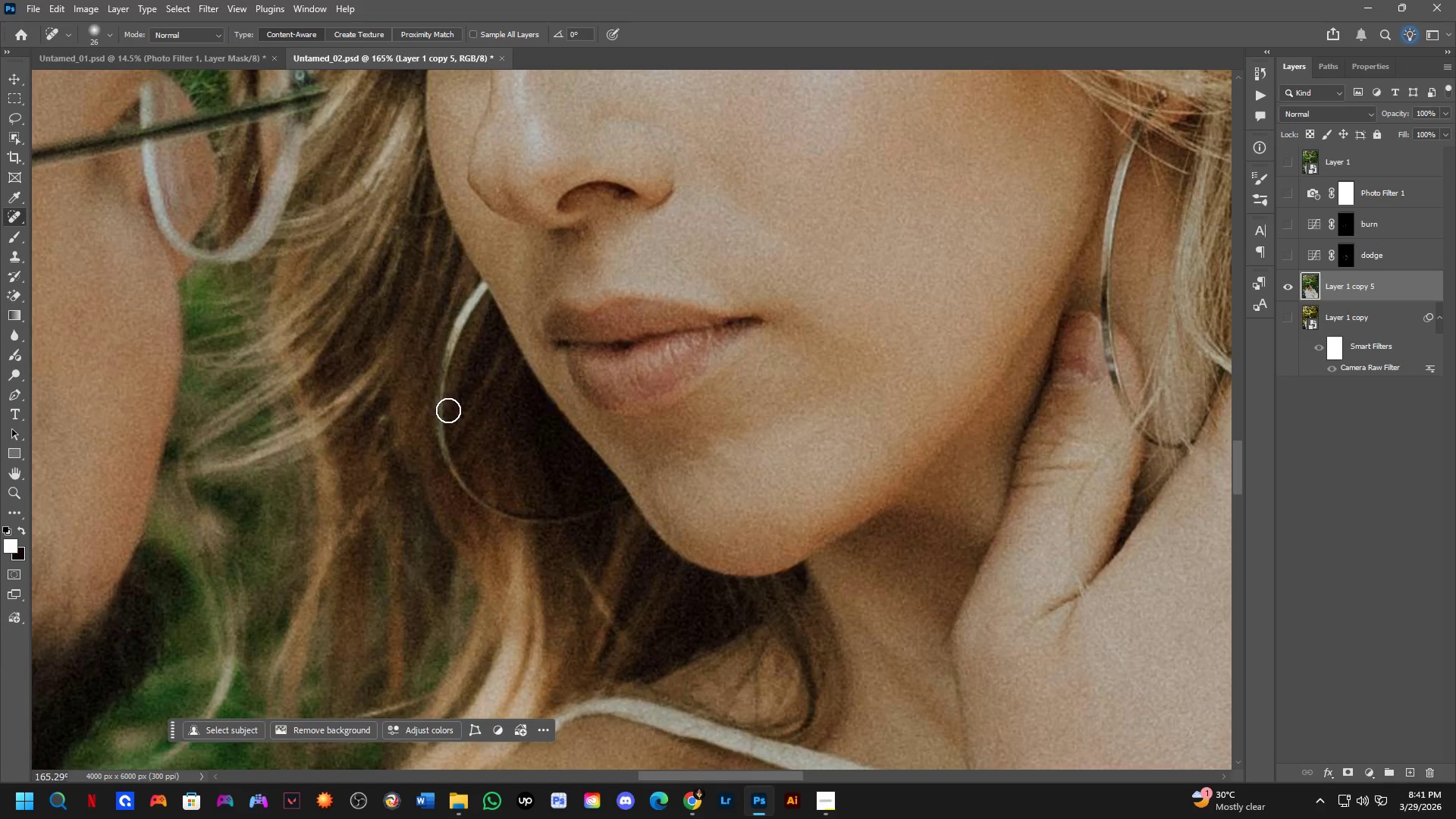 
scroll: coordinate [566, 449], scroll_direction: down, amount: 15.0
 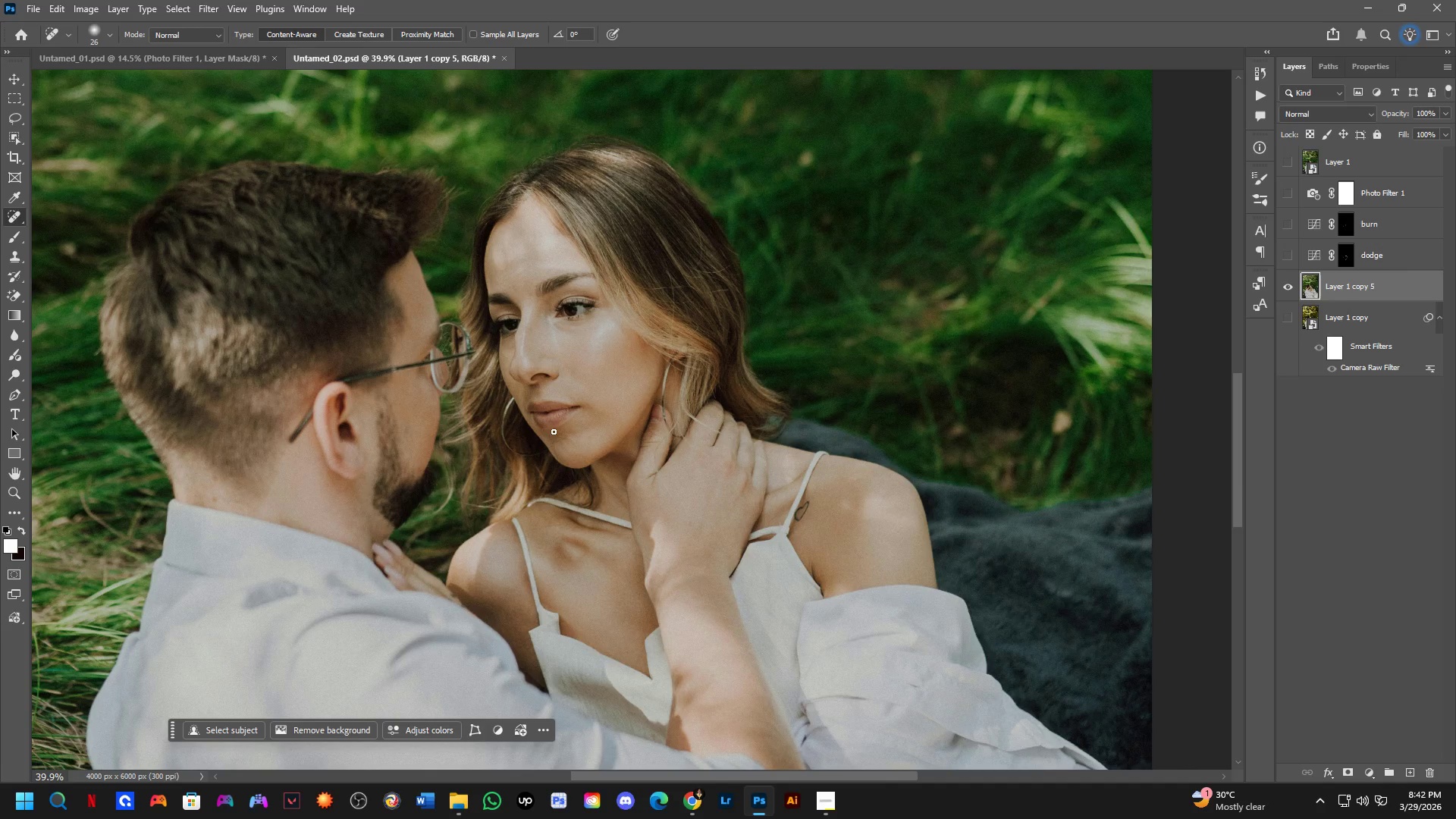 
wait(10.89)
 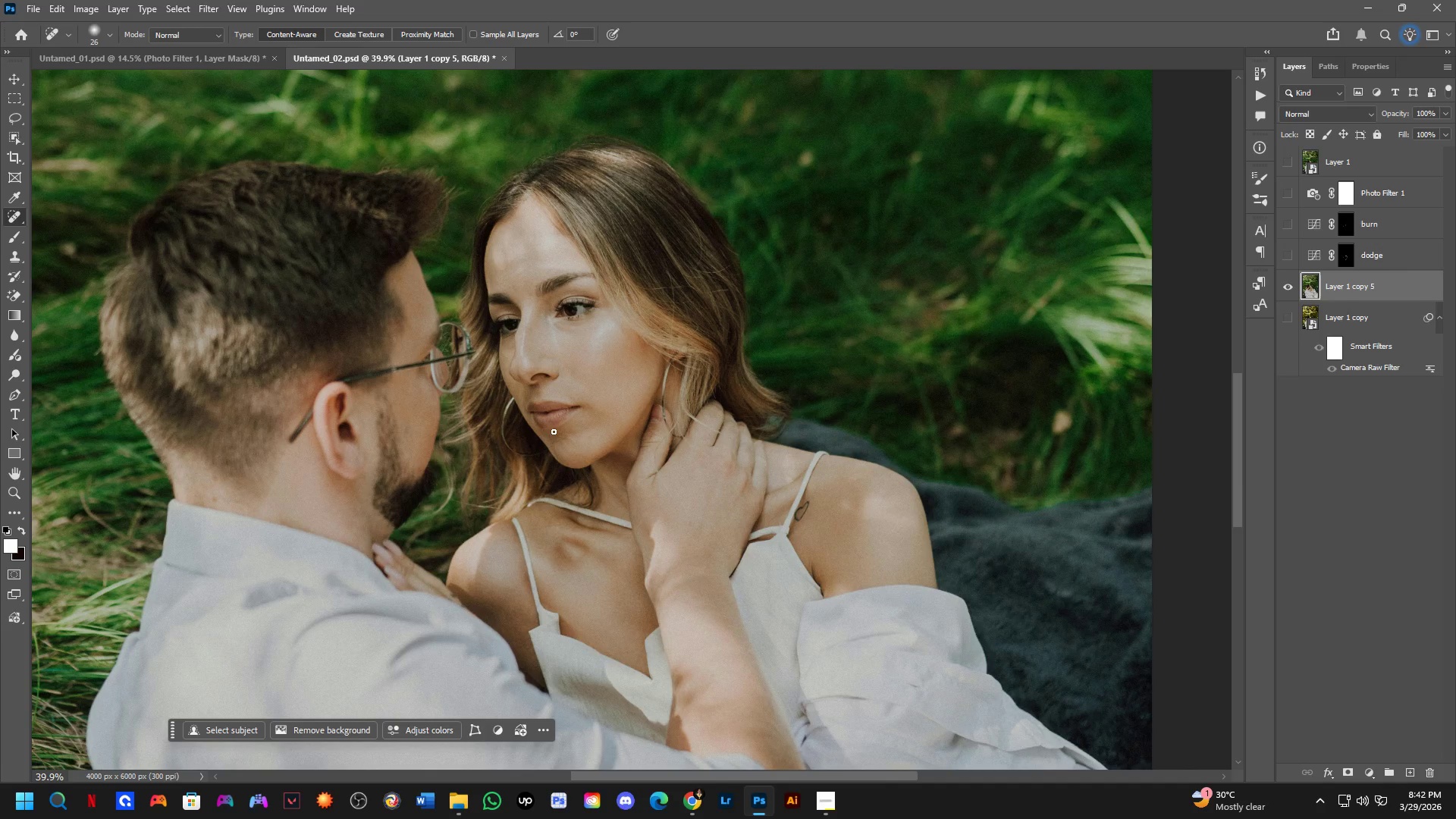 
scroll: coordinate [473, 469], scroll_direction: up, amount: 7.0
 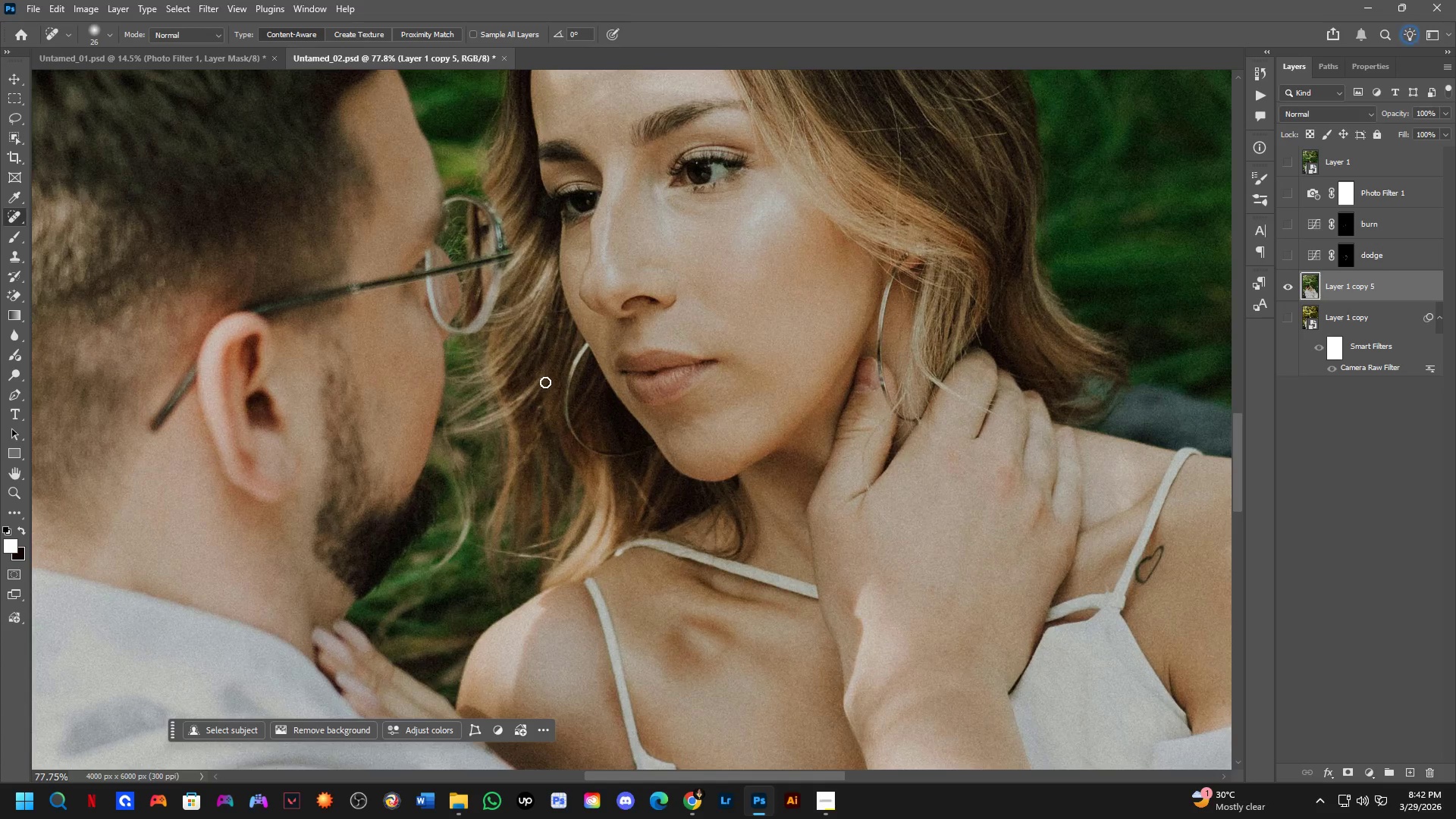 
scroll: coordinate [545, 381], scroll_direction: down, amount: 3.0
 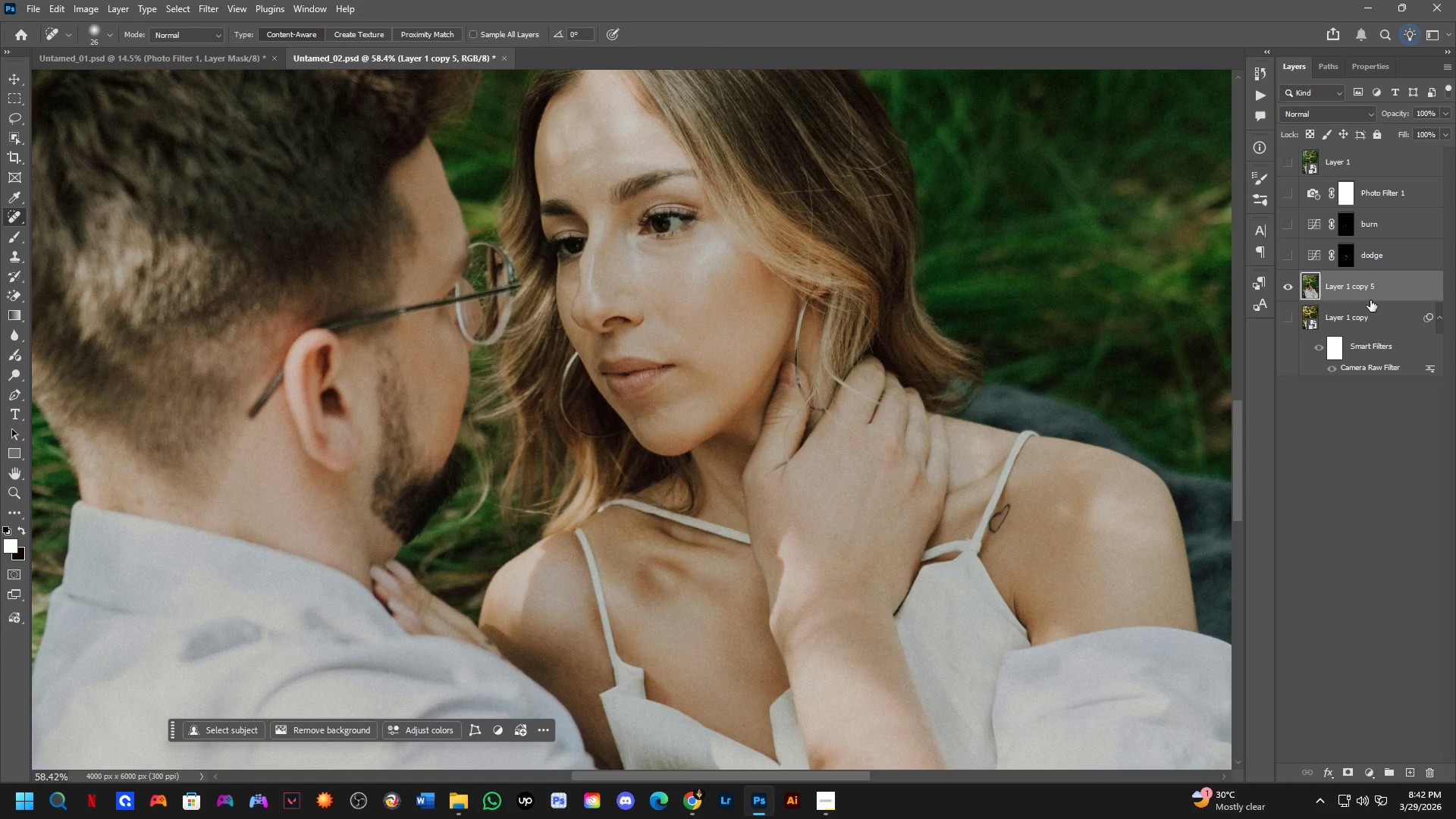 
right_click([1370, 299])
 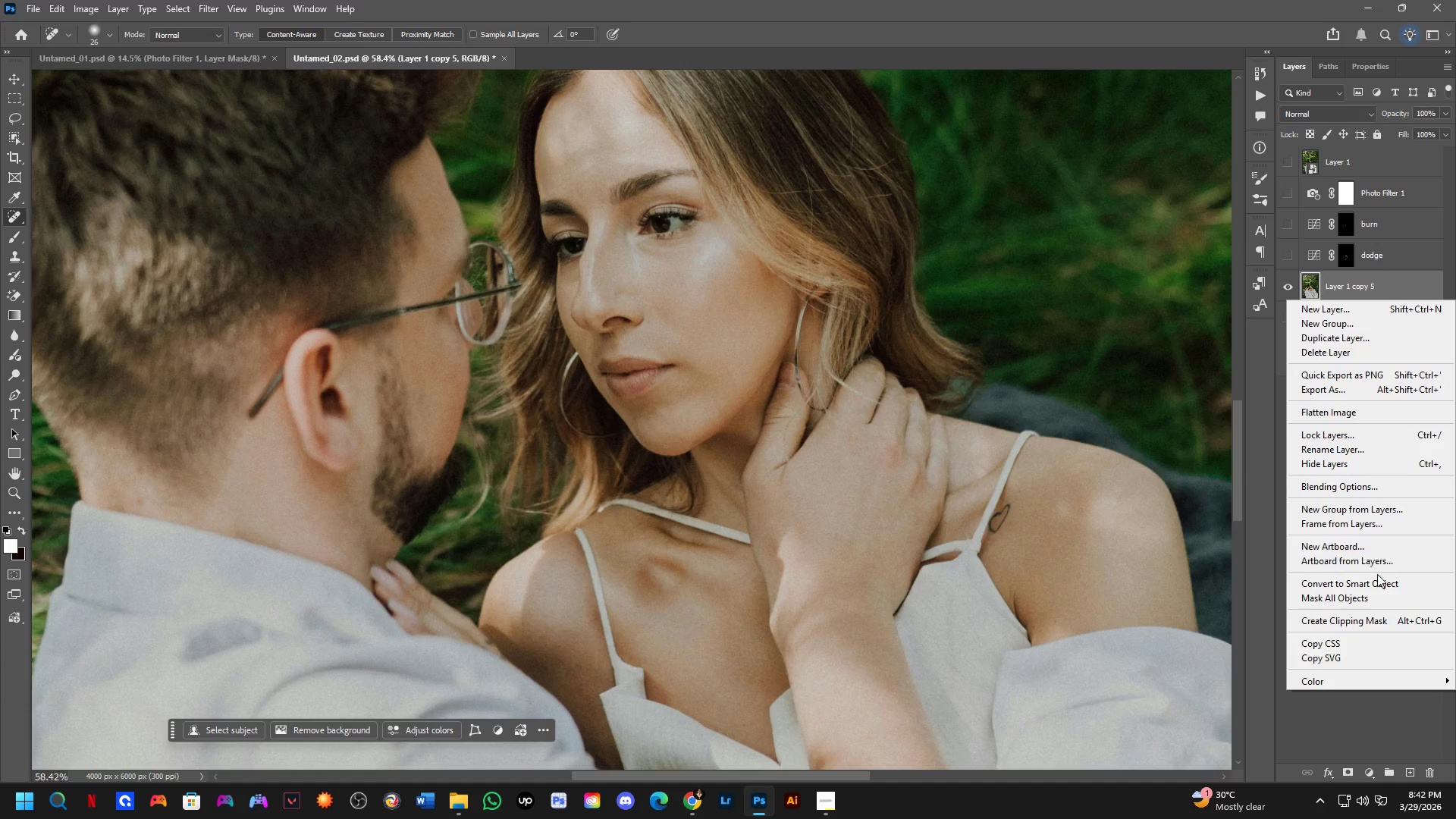 
left_click([1378, 579])
 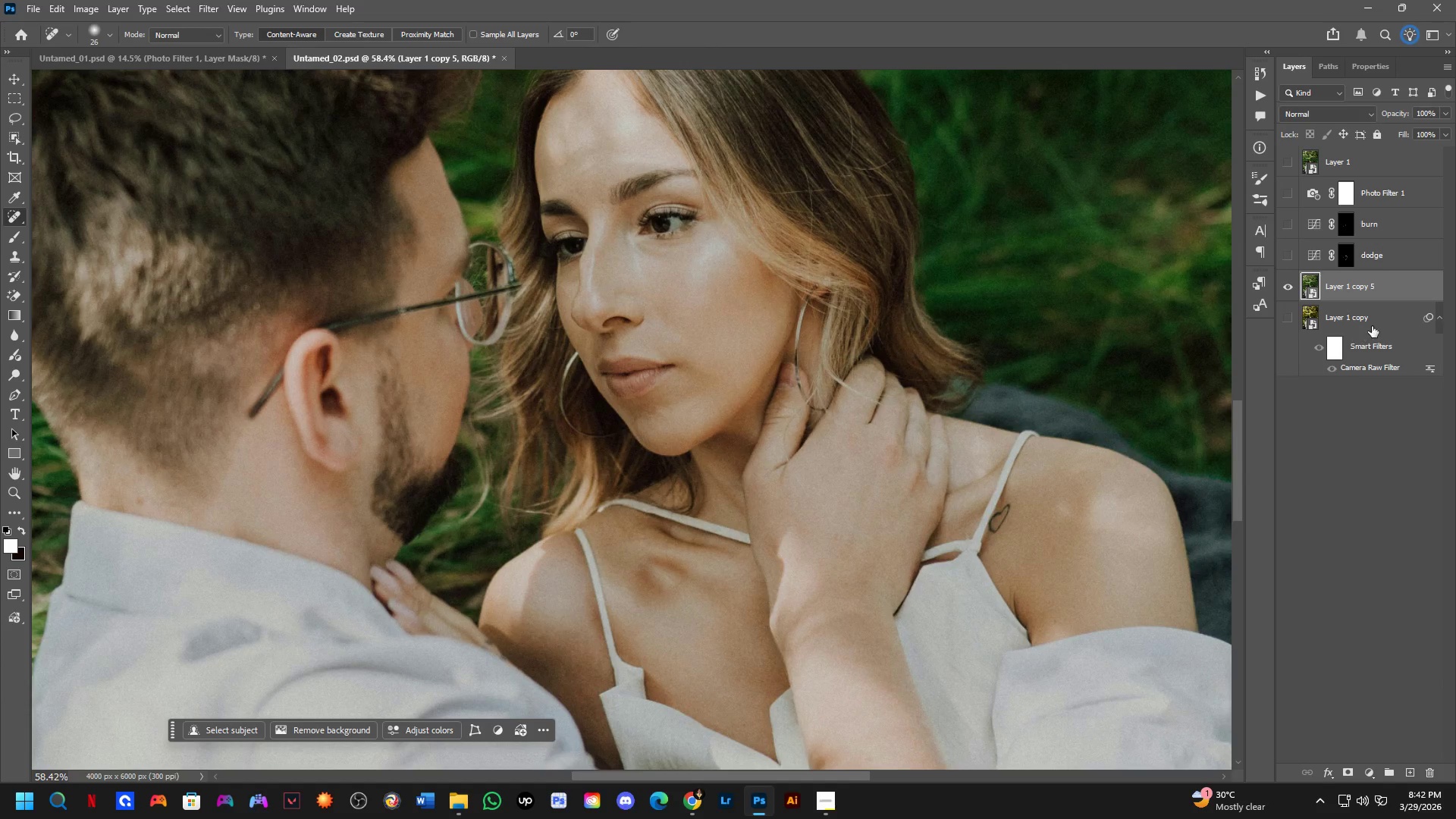 
left_click_drag(start_coordinate=[1390, 344], to_coordinate=[1382, 295])
 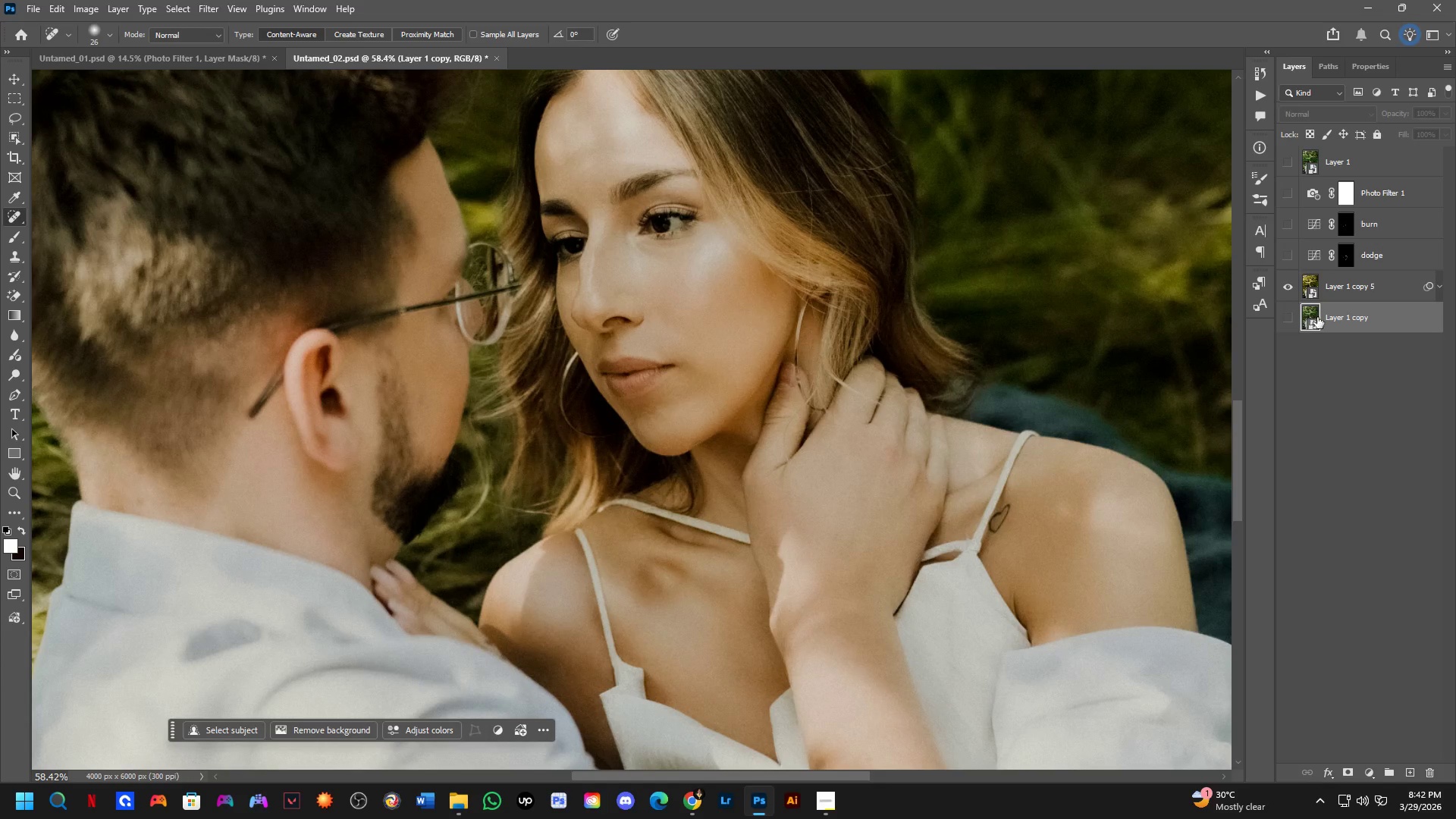 
key(Backspace)
 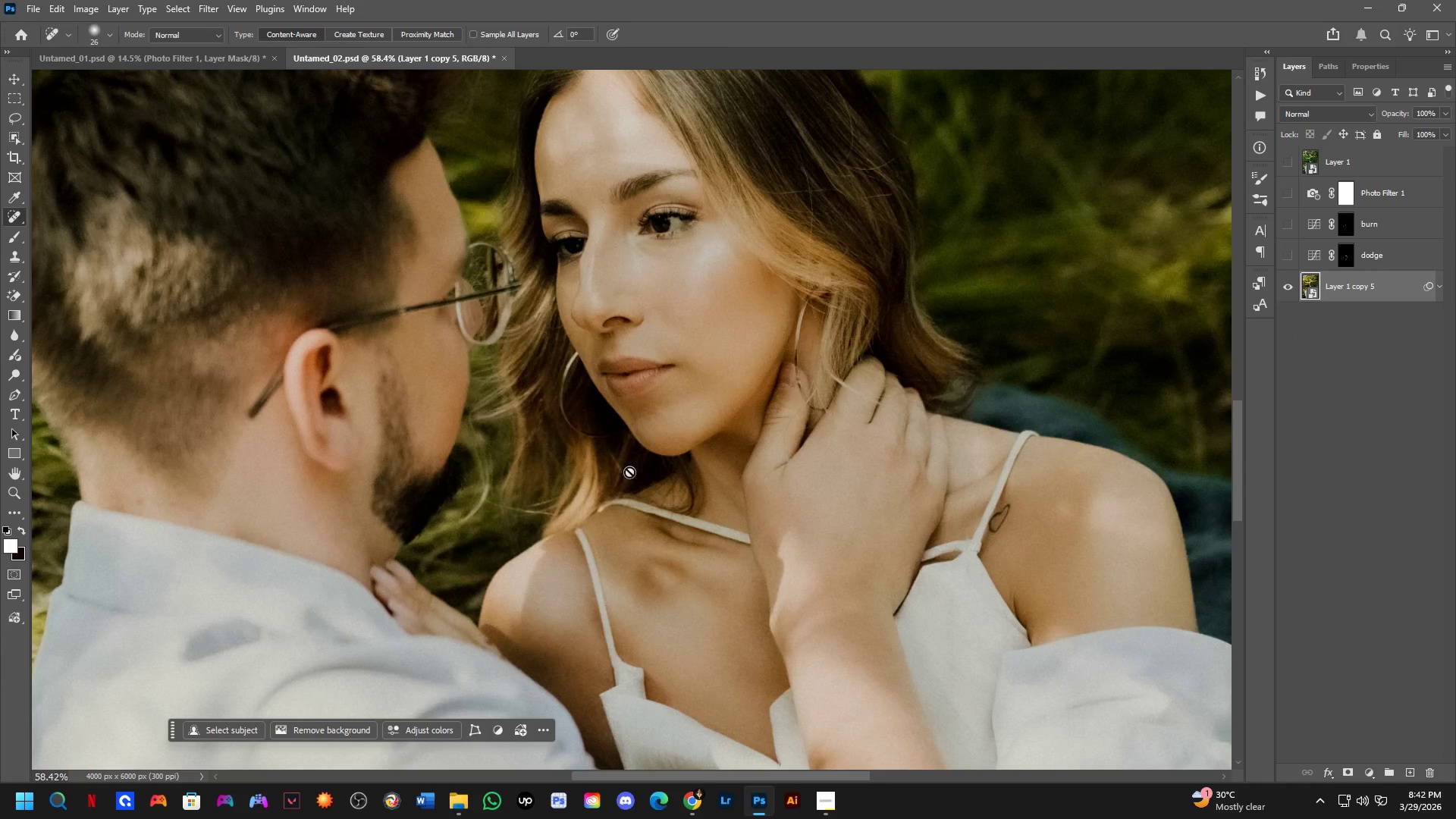 
hold_key(key=Space, duration=0.41)
 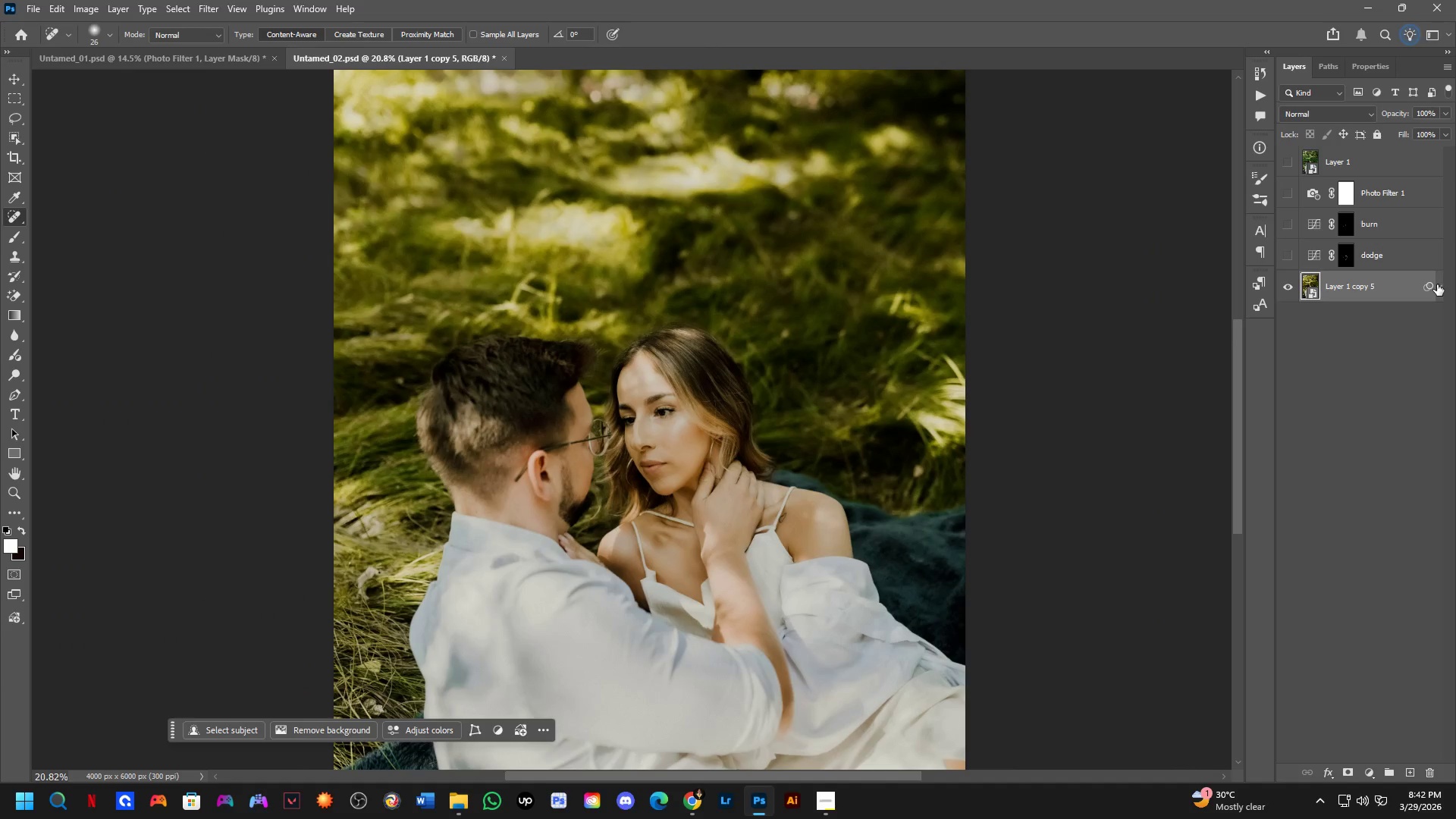 
left_click_drag(start_coordinate=[659, 378], to_coordinate=[678, 441])
 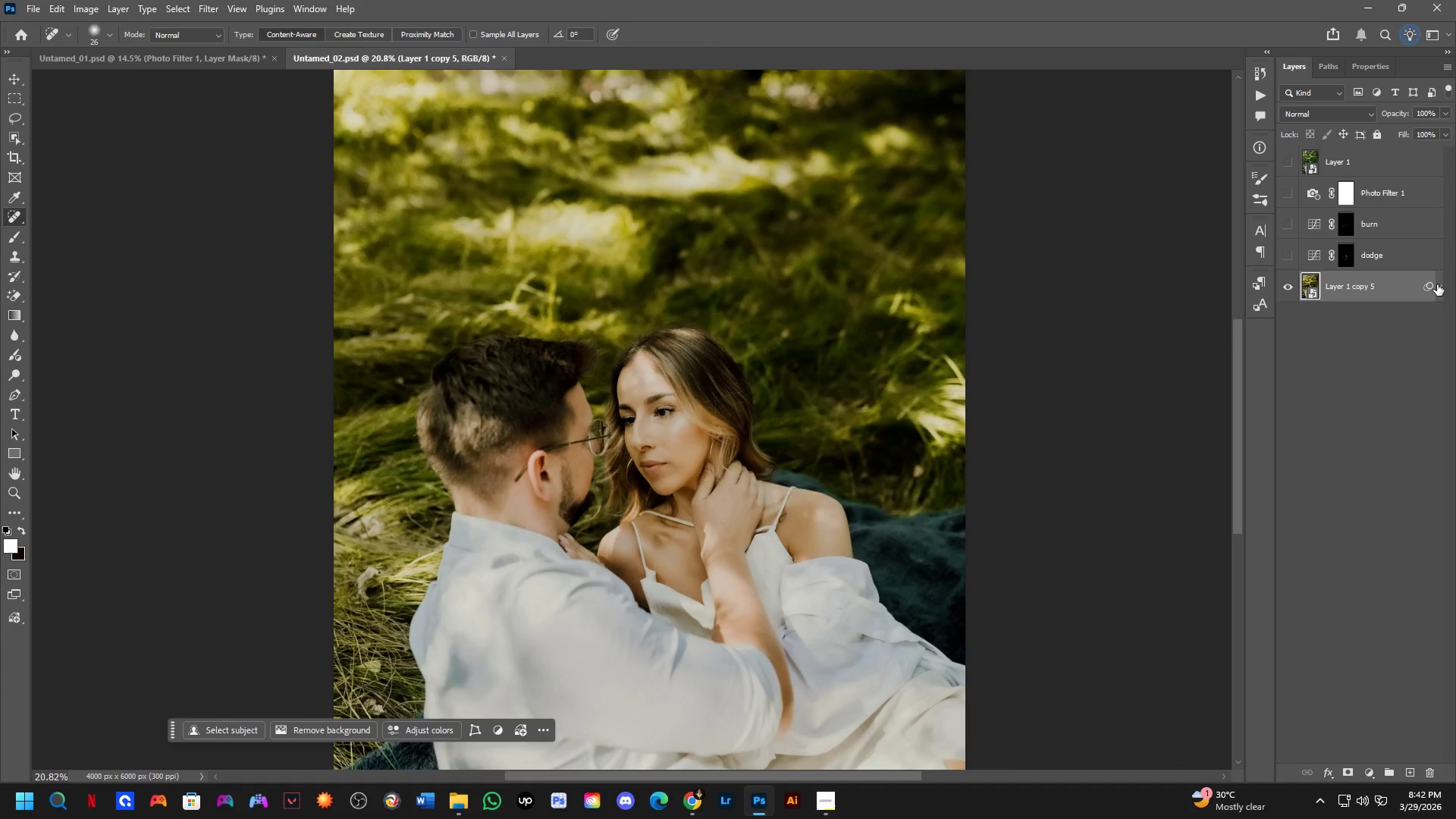 
scroll: coordinate [645, 403], scroll_direction: down, amount: 11.0
 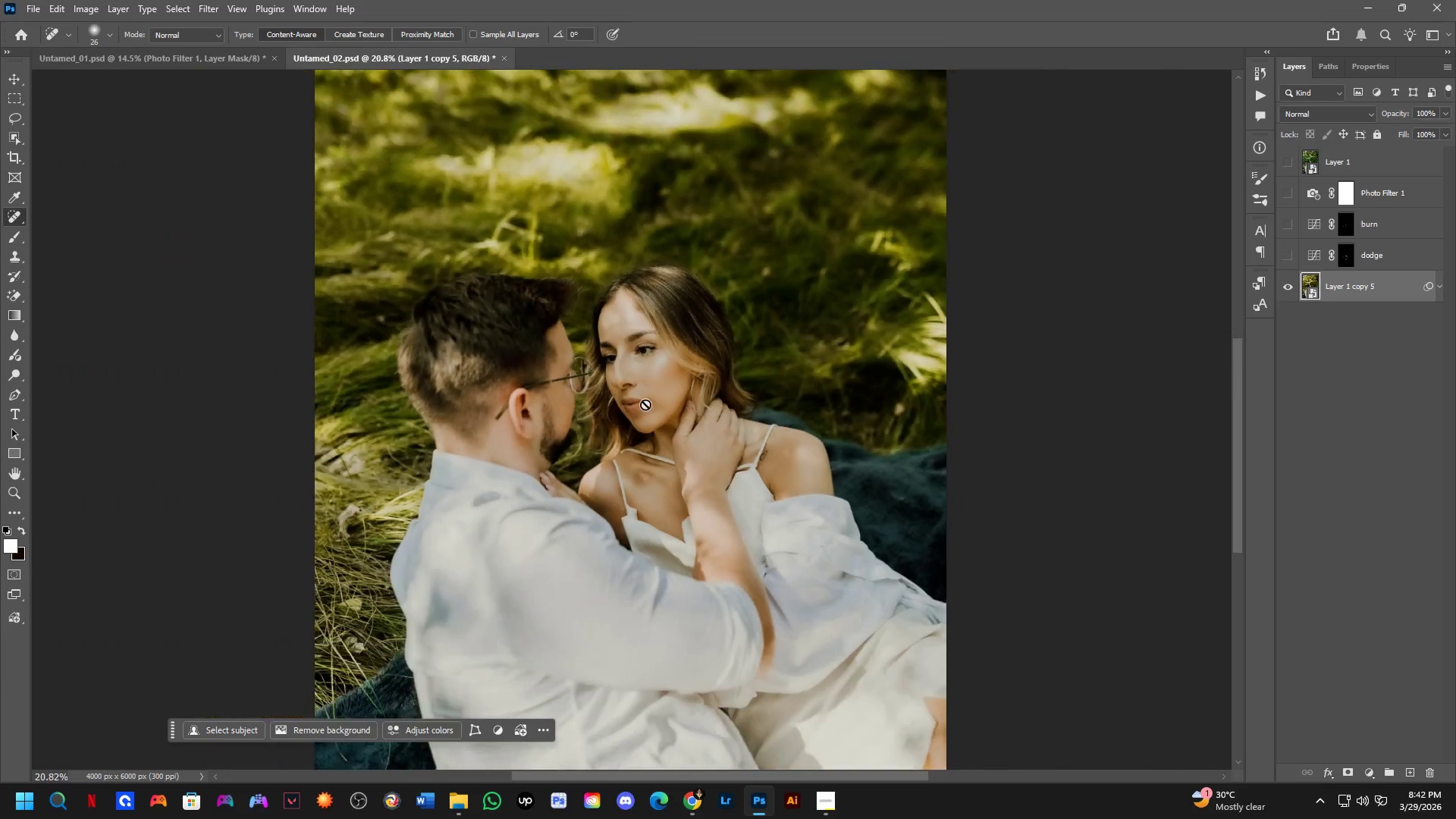 
left_click([1437, 284])
 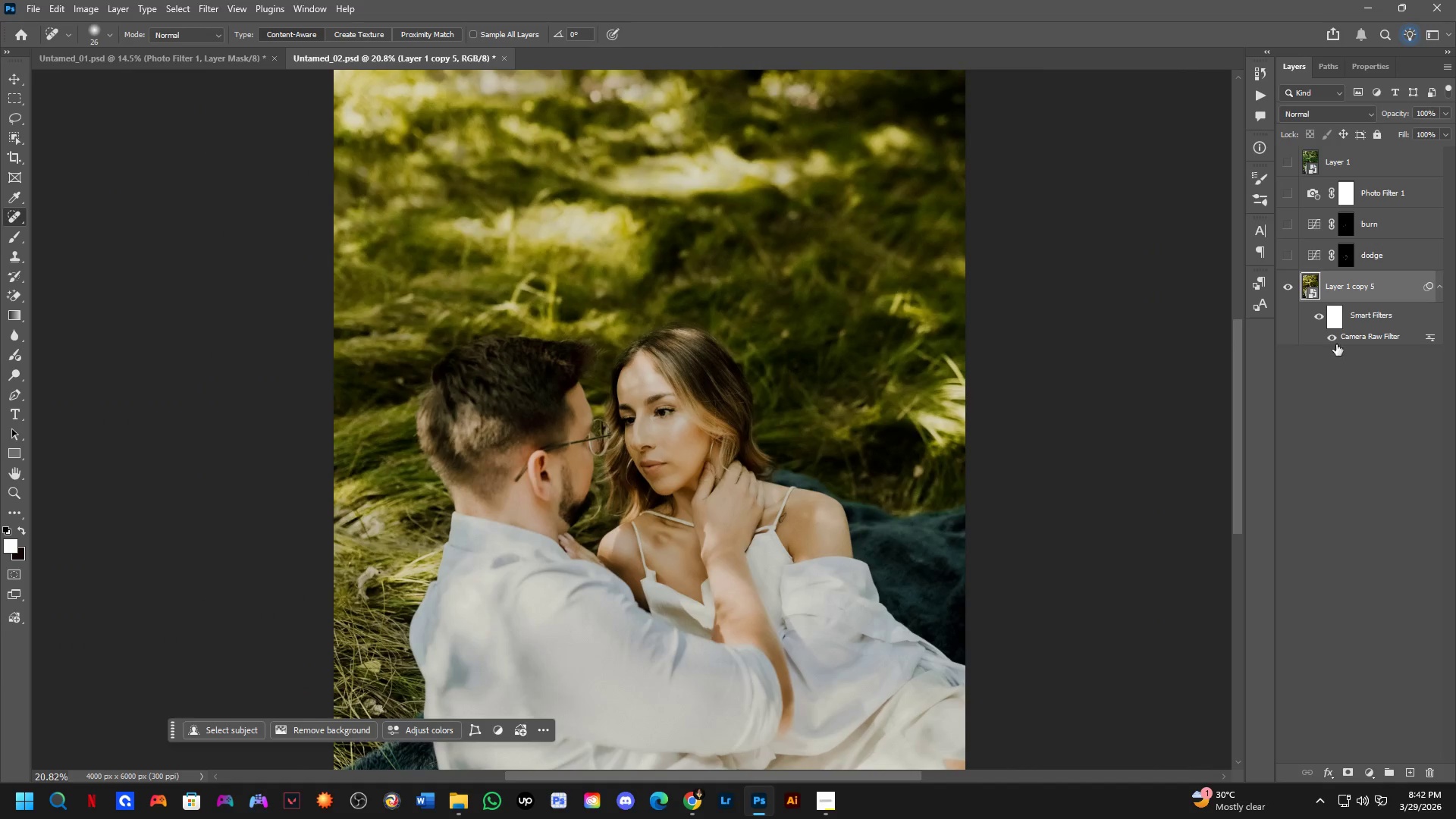 
hold_key(key=Space, duration=0.44)
 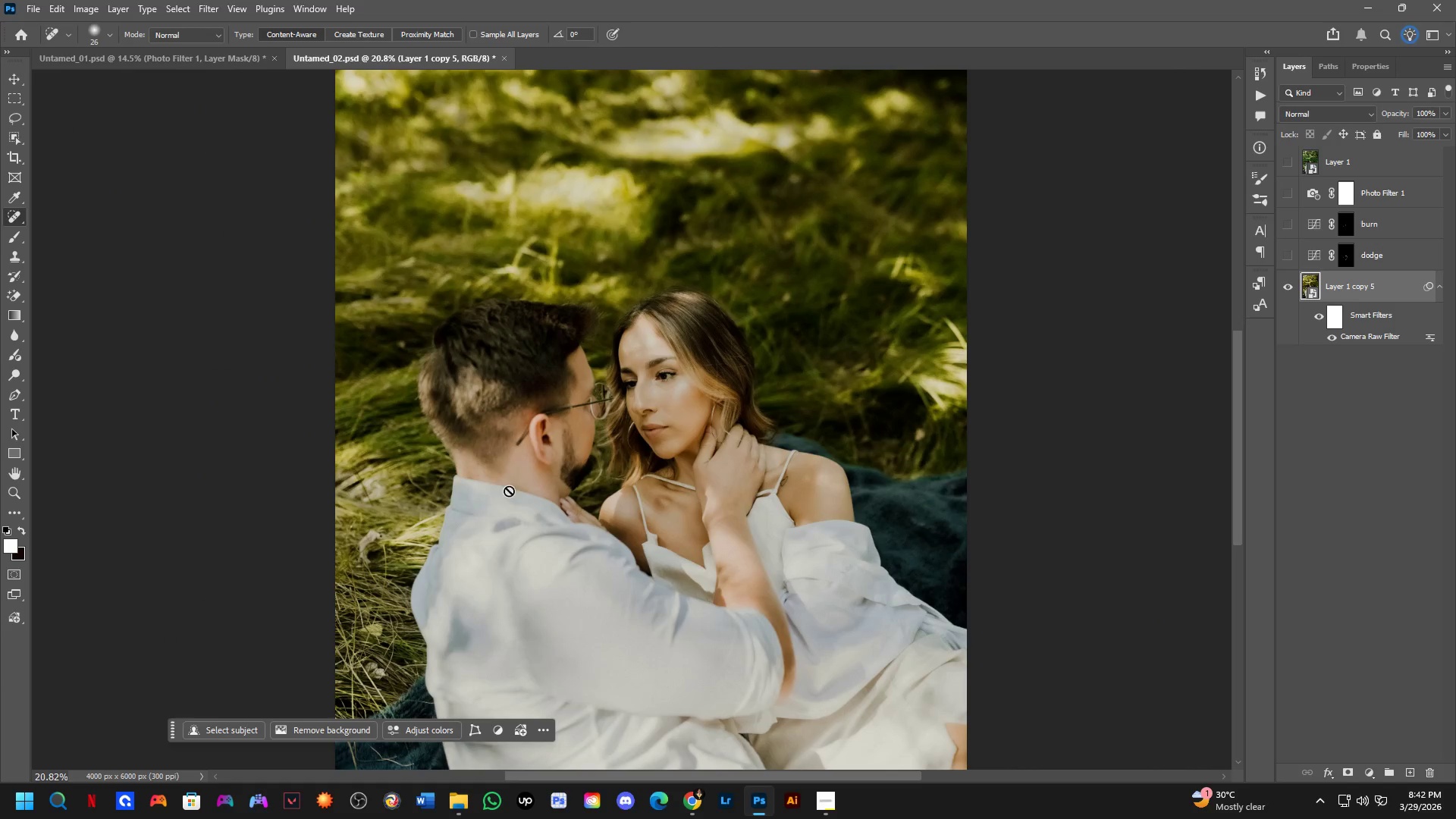 
left_click_drag(start_coordinate=[497, 529], to_coordinate=[499, 493])
 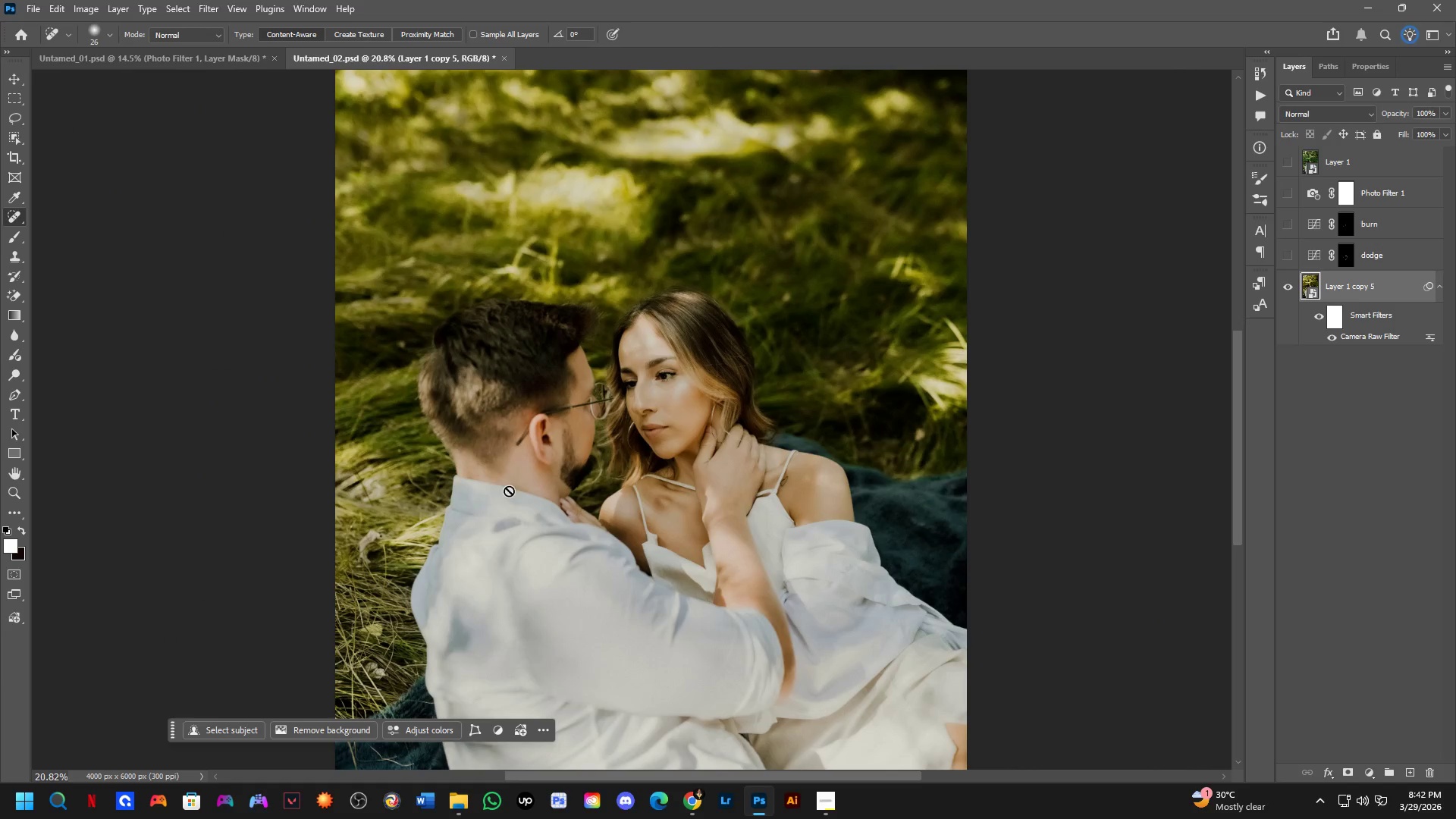 
hold_key(key=Space, duration=0.47)
 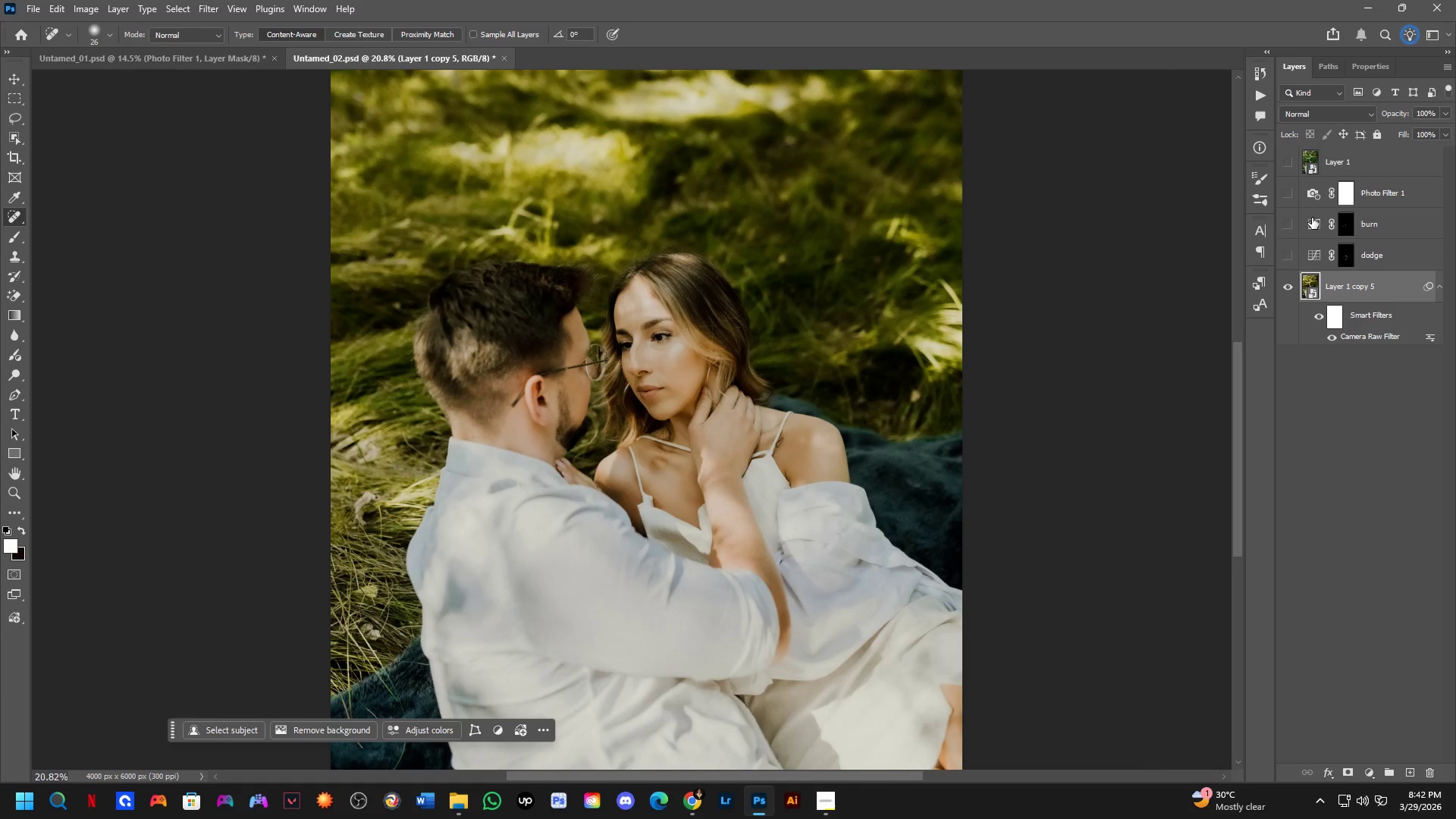 
left_click_drag(start_coordinate=[570, 317], to_coordinate=[566, 278])
 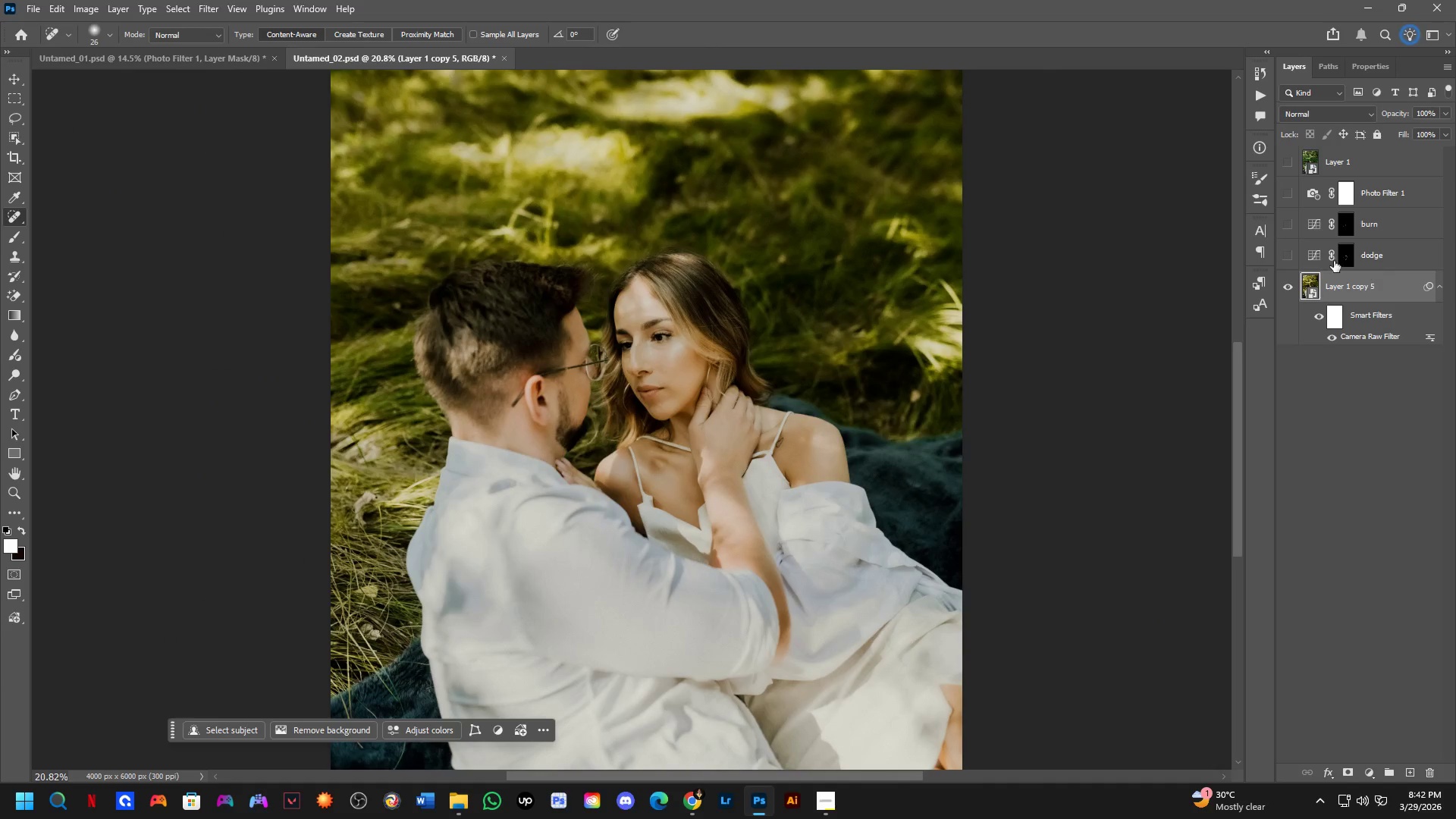 
left_click_drag(start_coordinate=[1289, 240], to_coordinate=[1288, 223])
 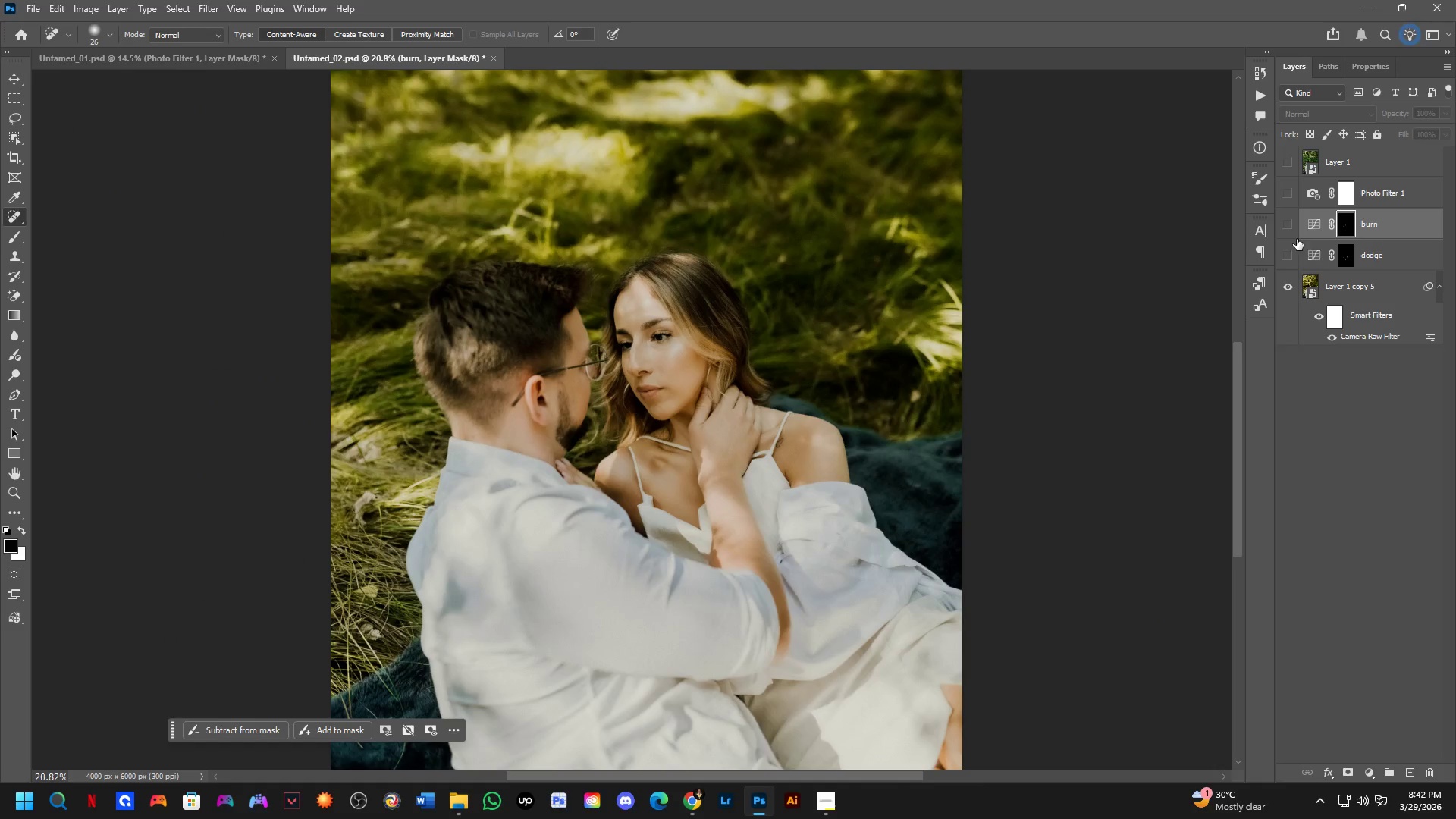 
key(Control+ControlLeft)
 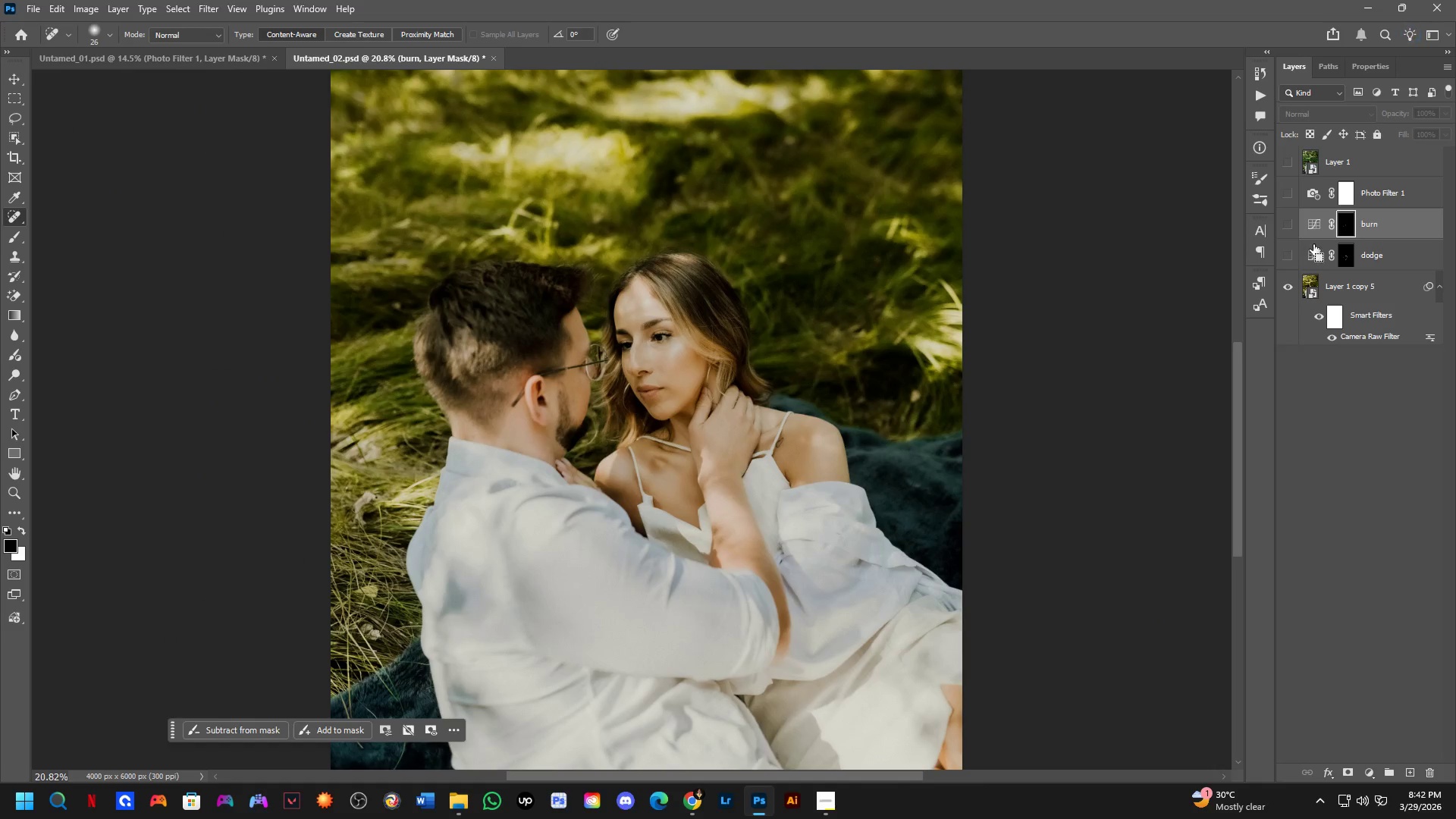 
key(Control+Z)
 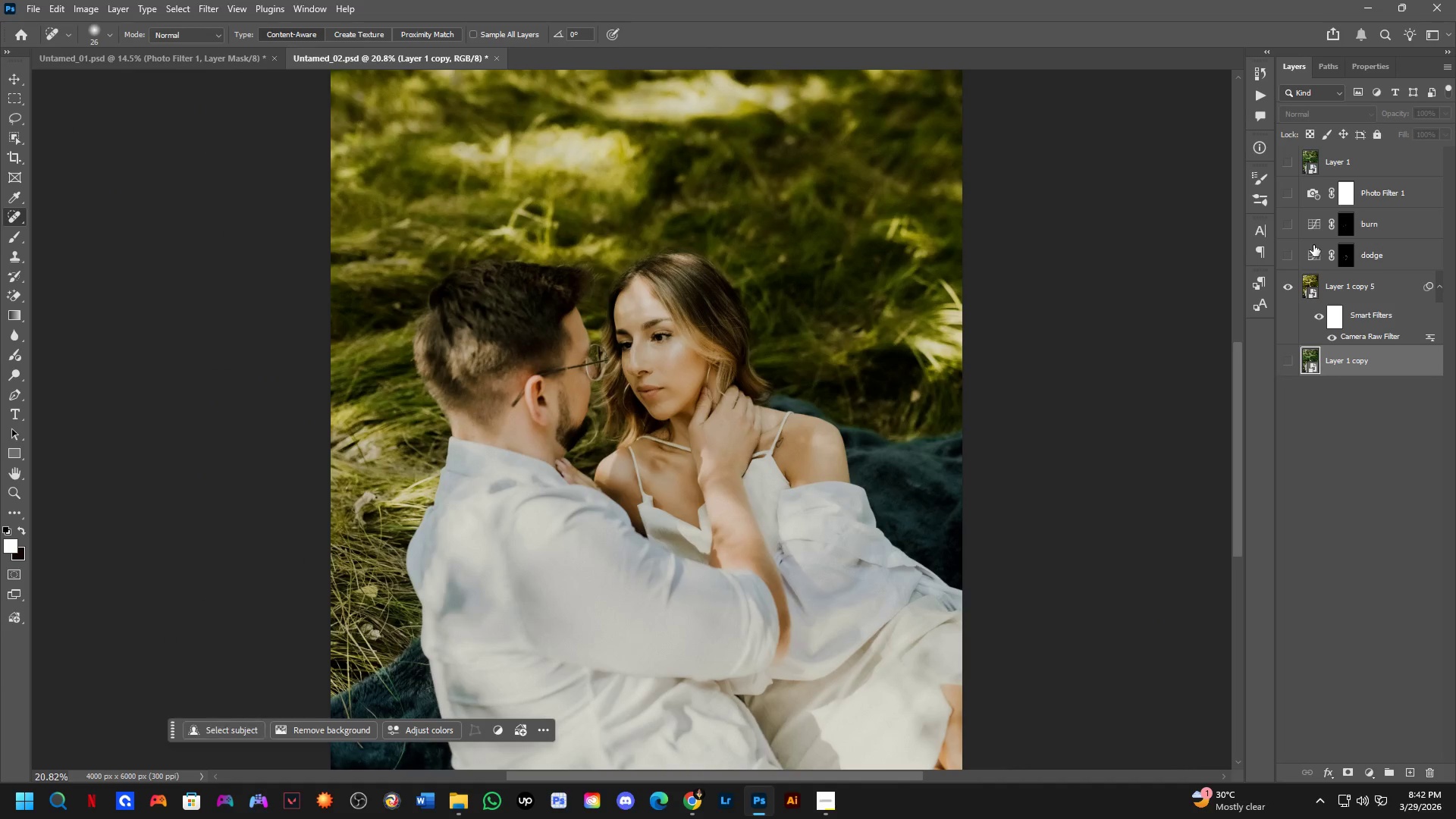 
key(Control+ControlLeft)
 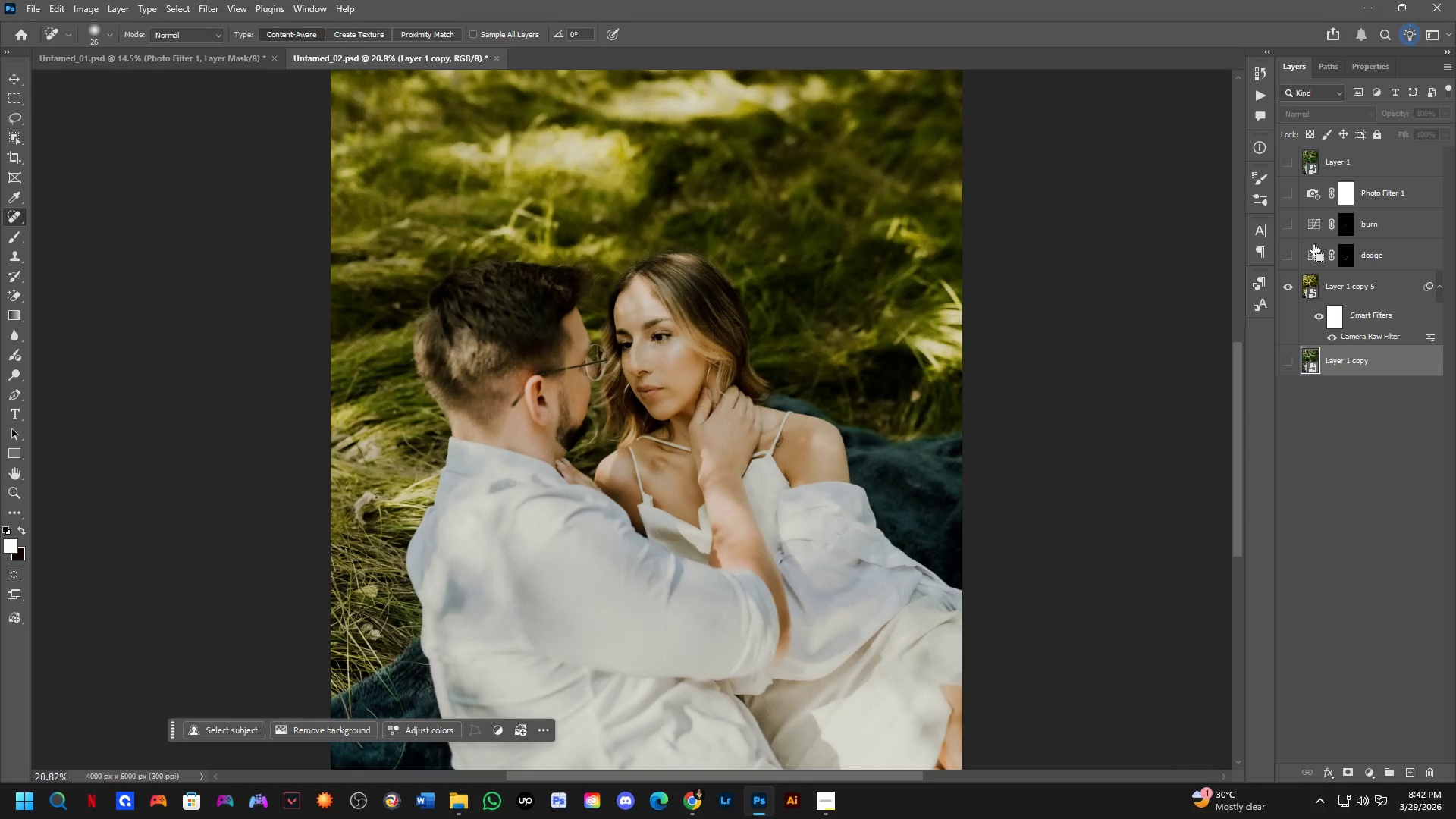 
key(Control+Shift+ShiftLeft)
 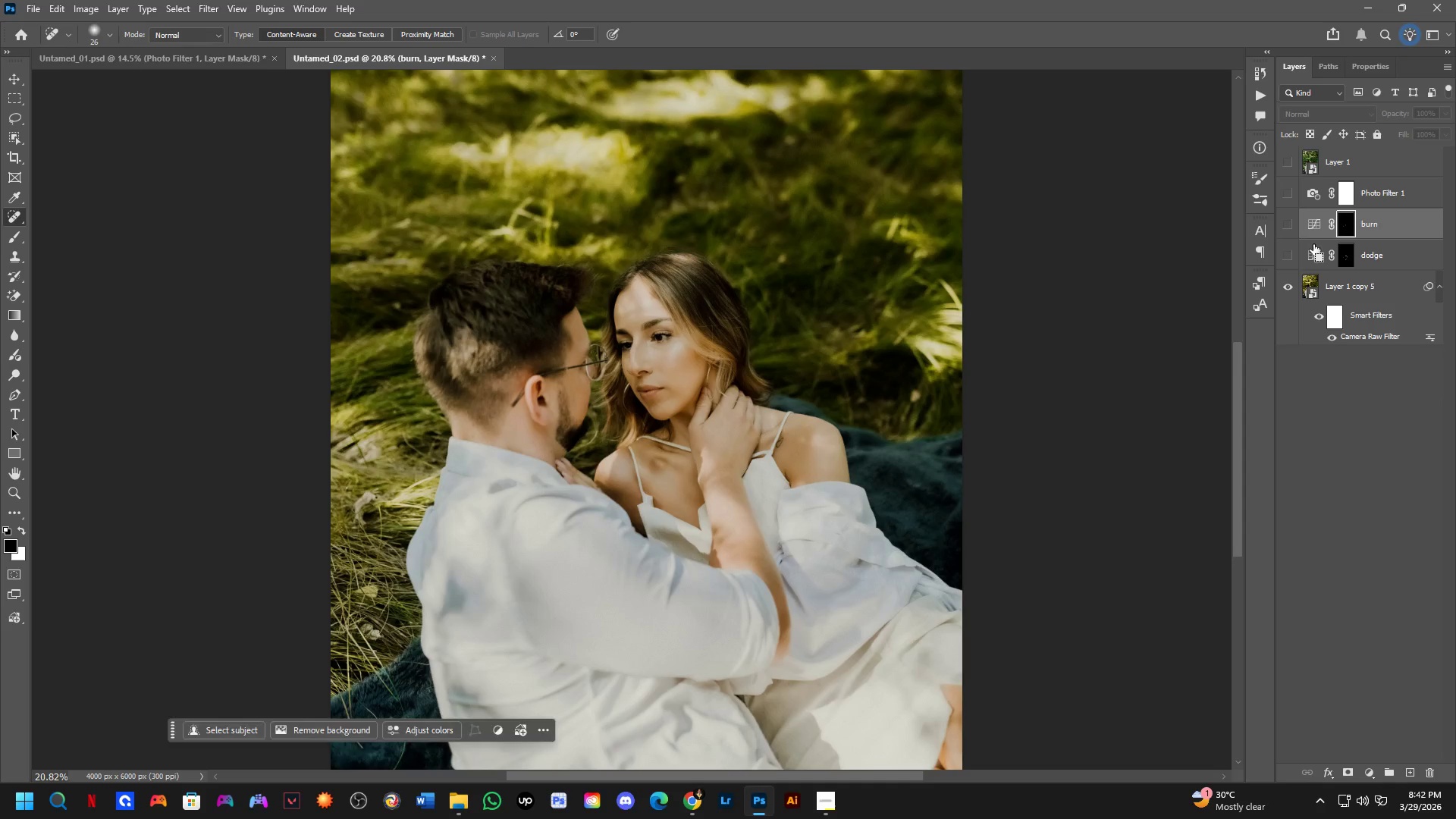 
key(Control+Shift+Z)
 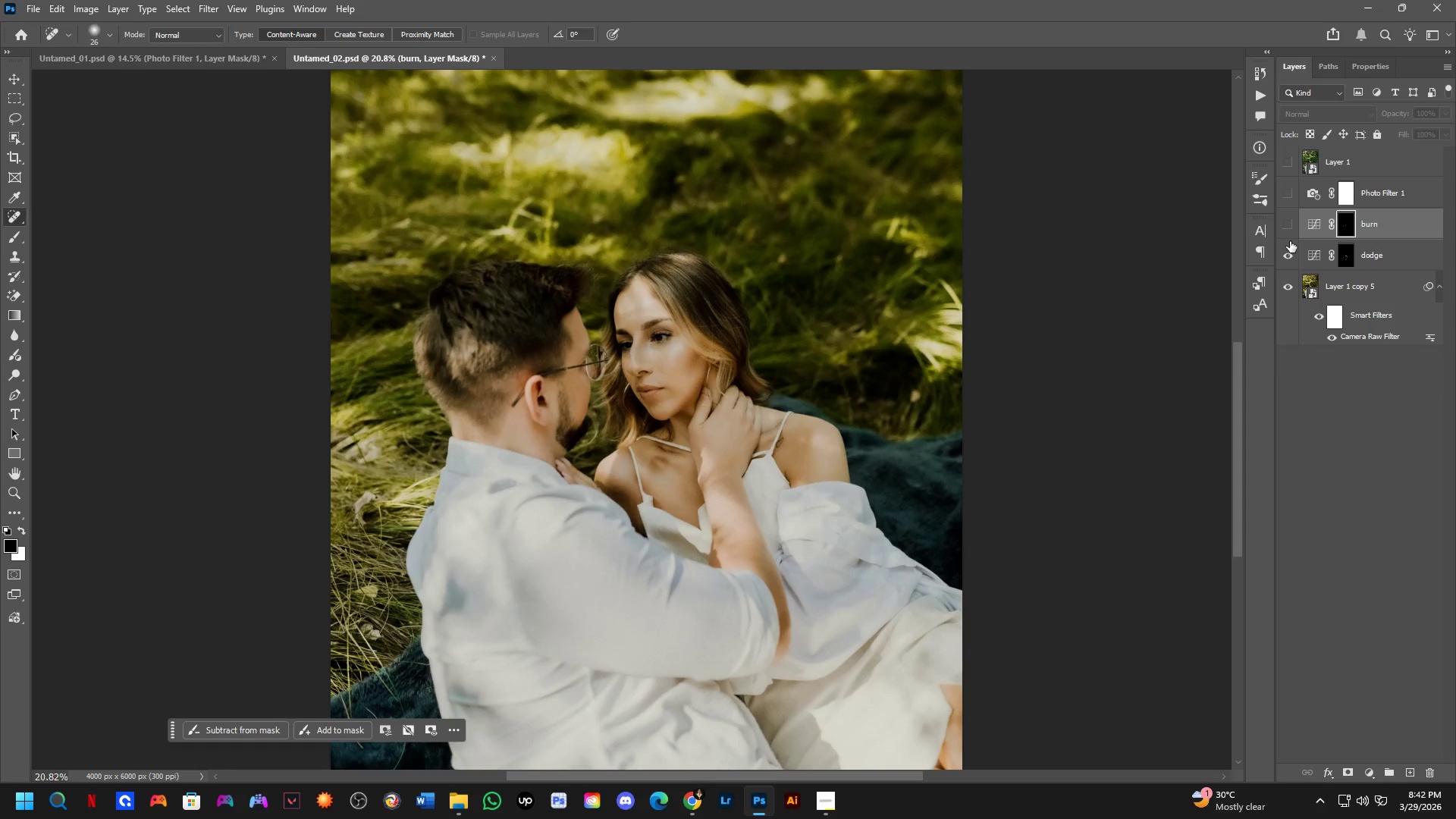 
double_click([1290, 233])
 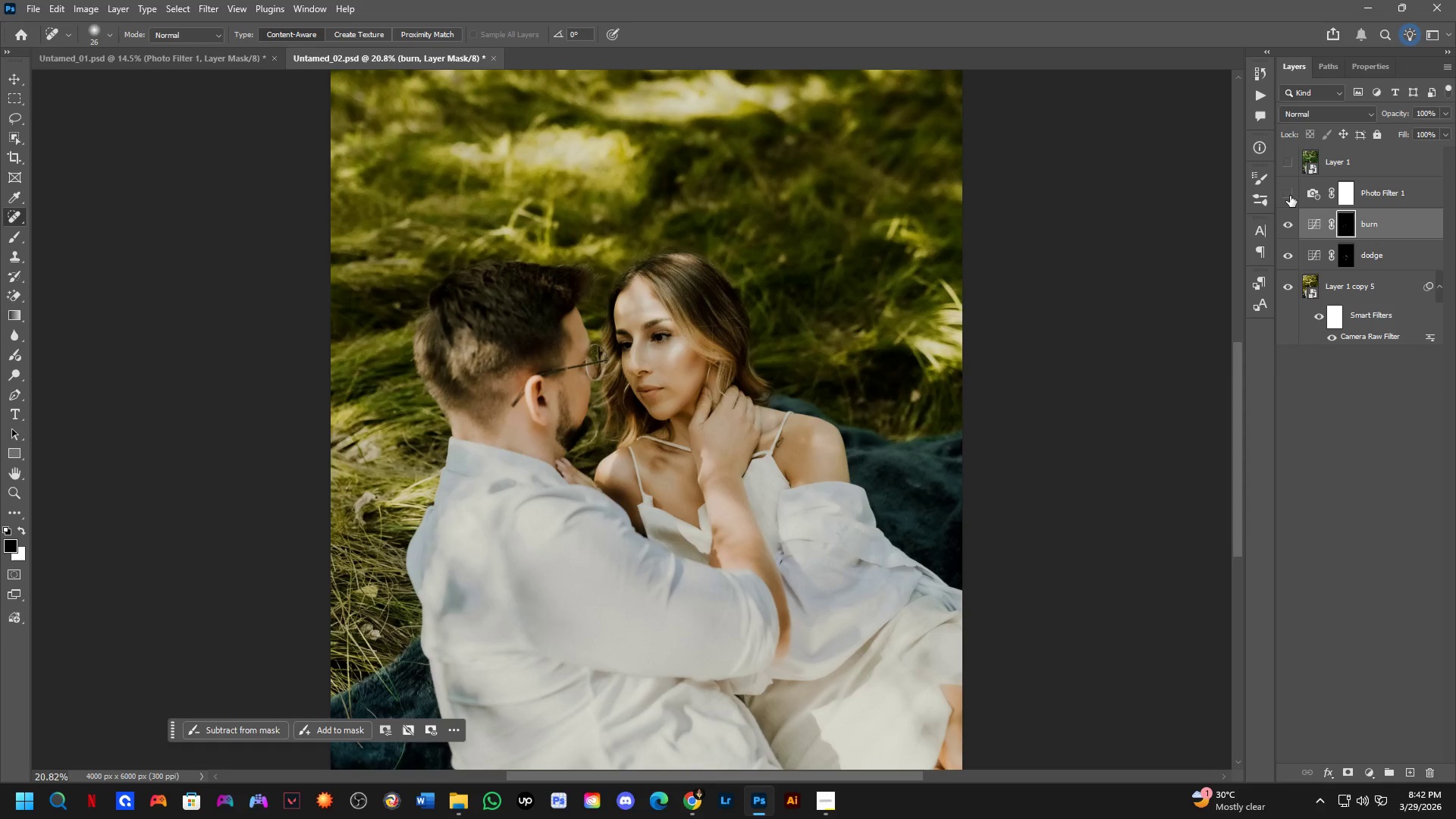 
triple_click([1290, 196])
 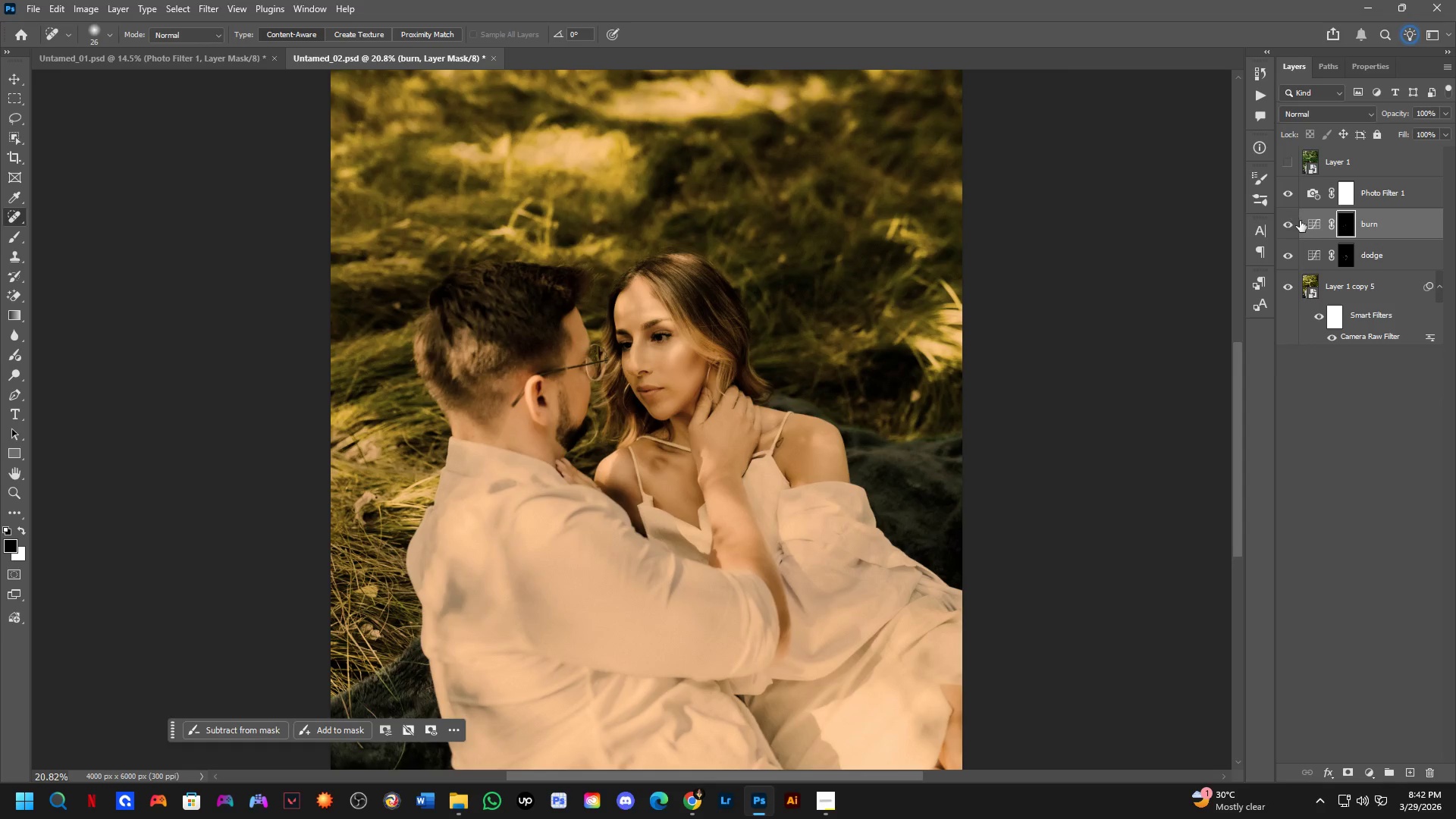 
hold_key(key=Space, duration=0.45)
 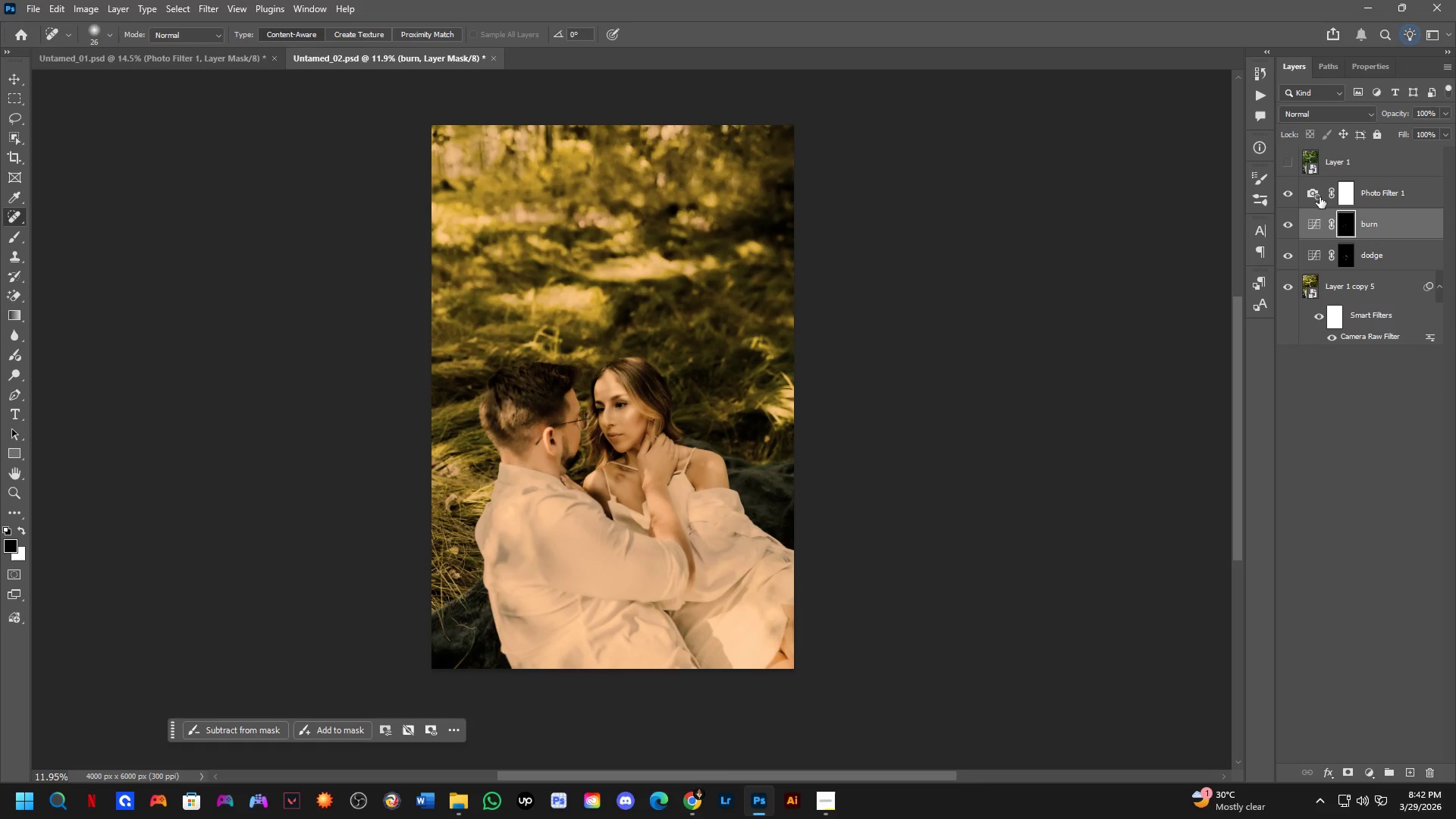 
left_click_drag(start_coordinate=[554, 381], to_coordinate=[595, 420])
 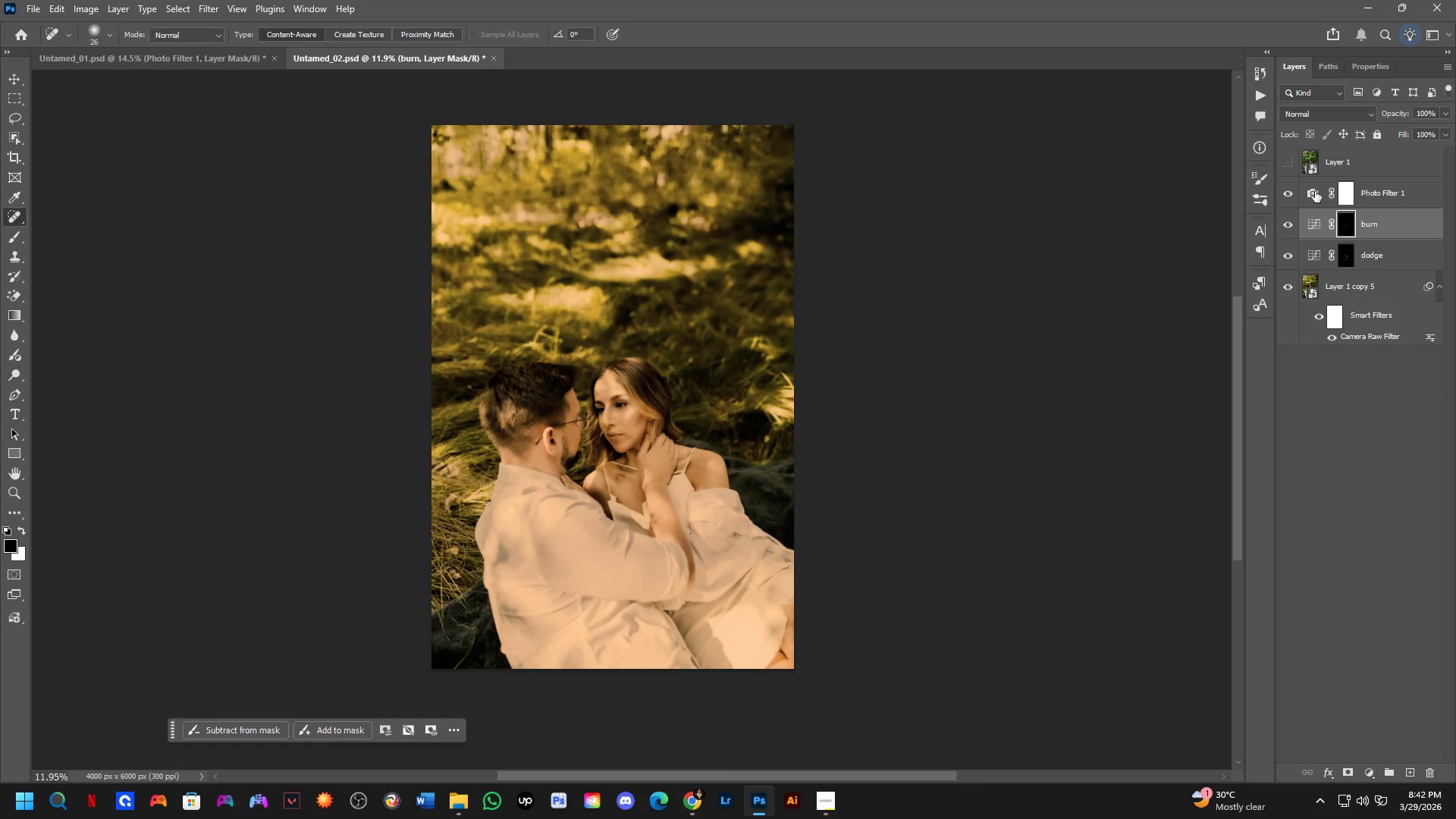 
scroll: coordinate [471, 404], scroll_direction: down, amount: 6.0
 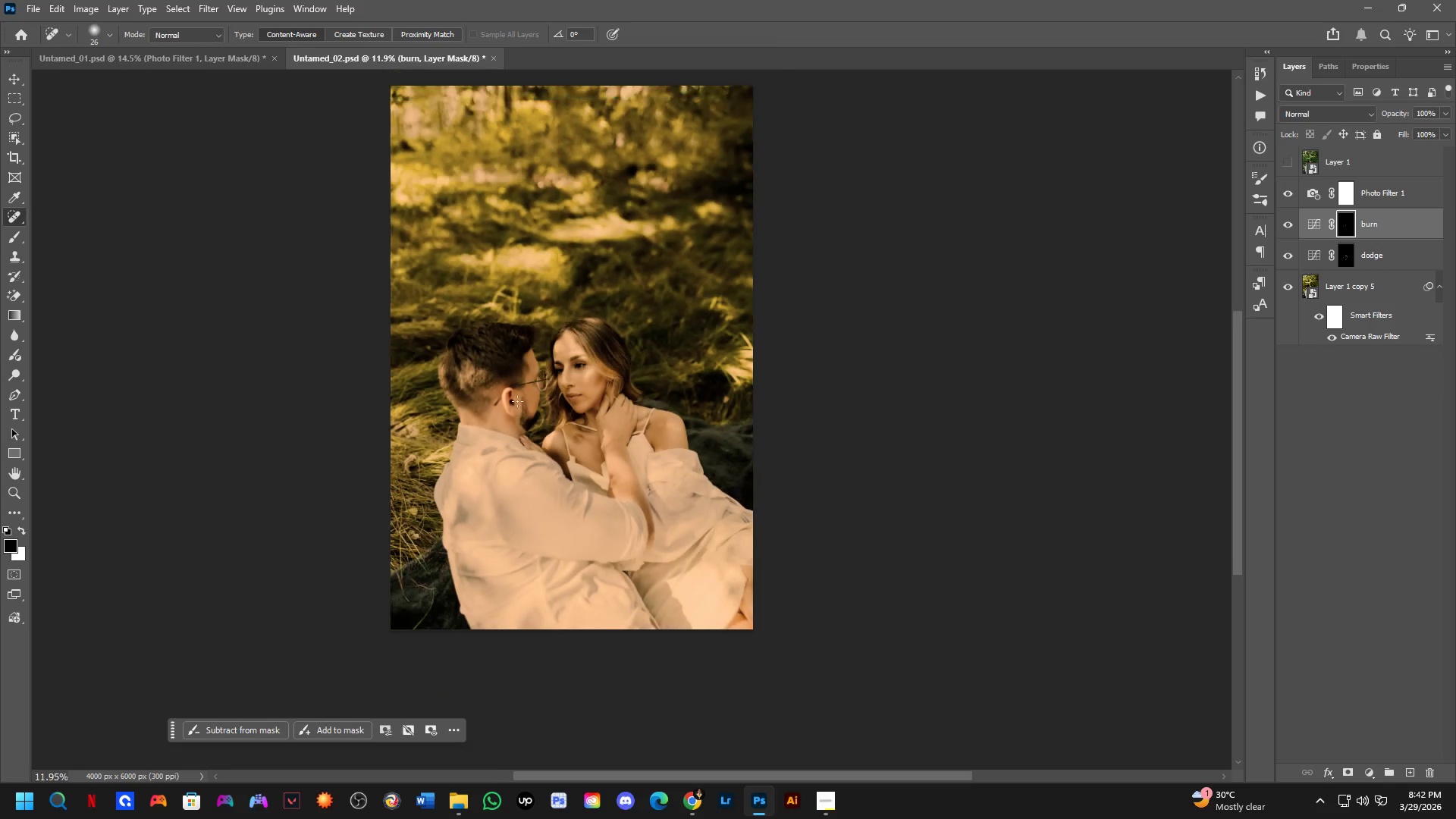 
double_click([1314, 191])
 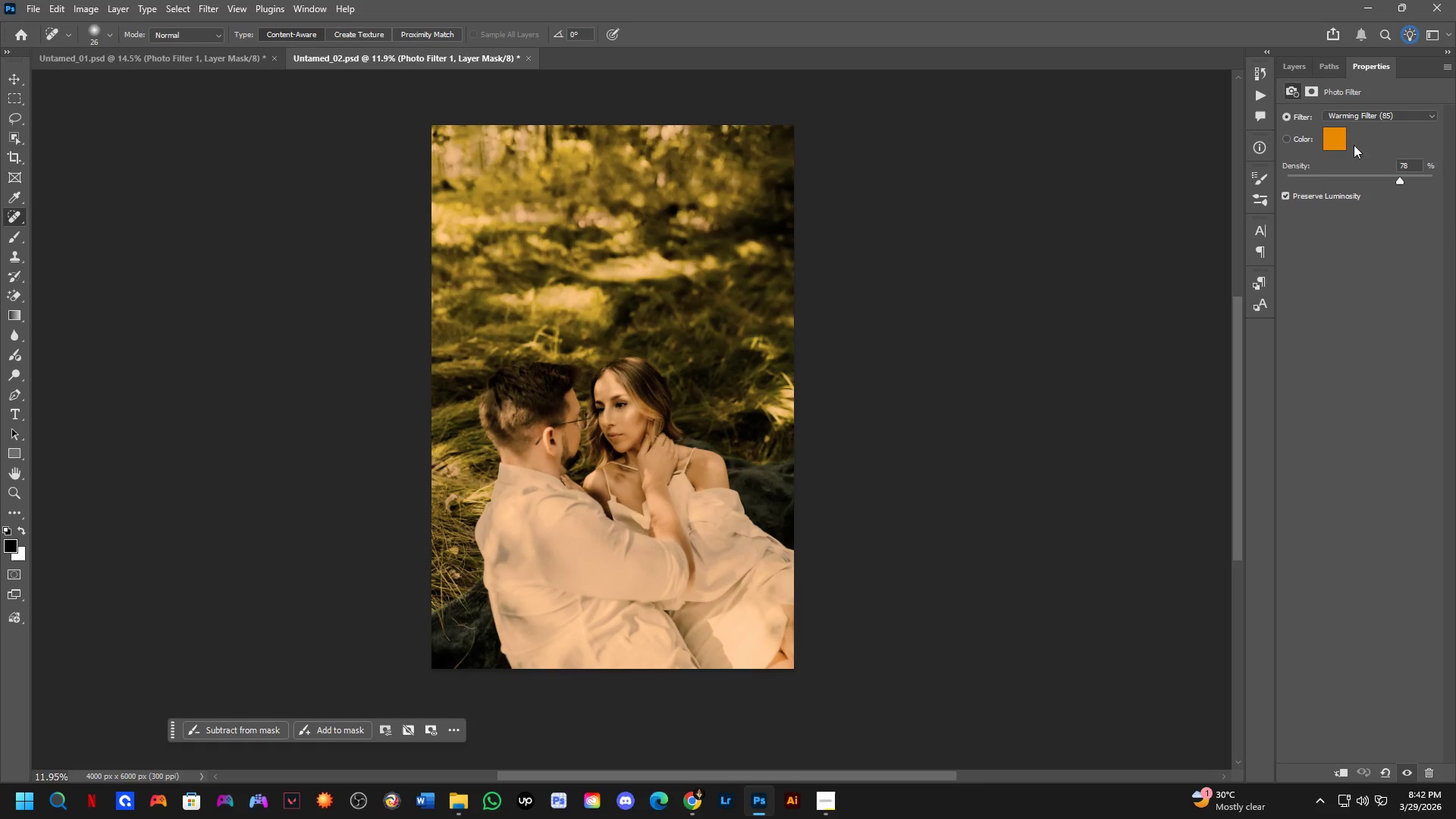 
double_click([1340, 137])
 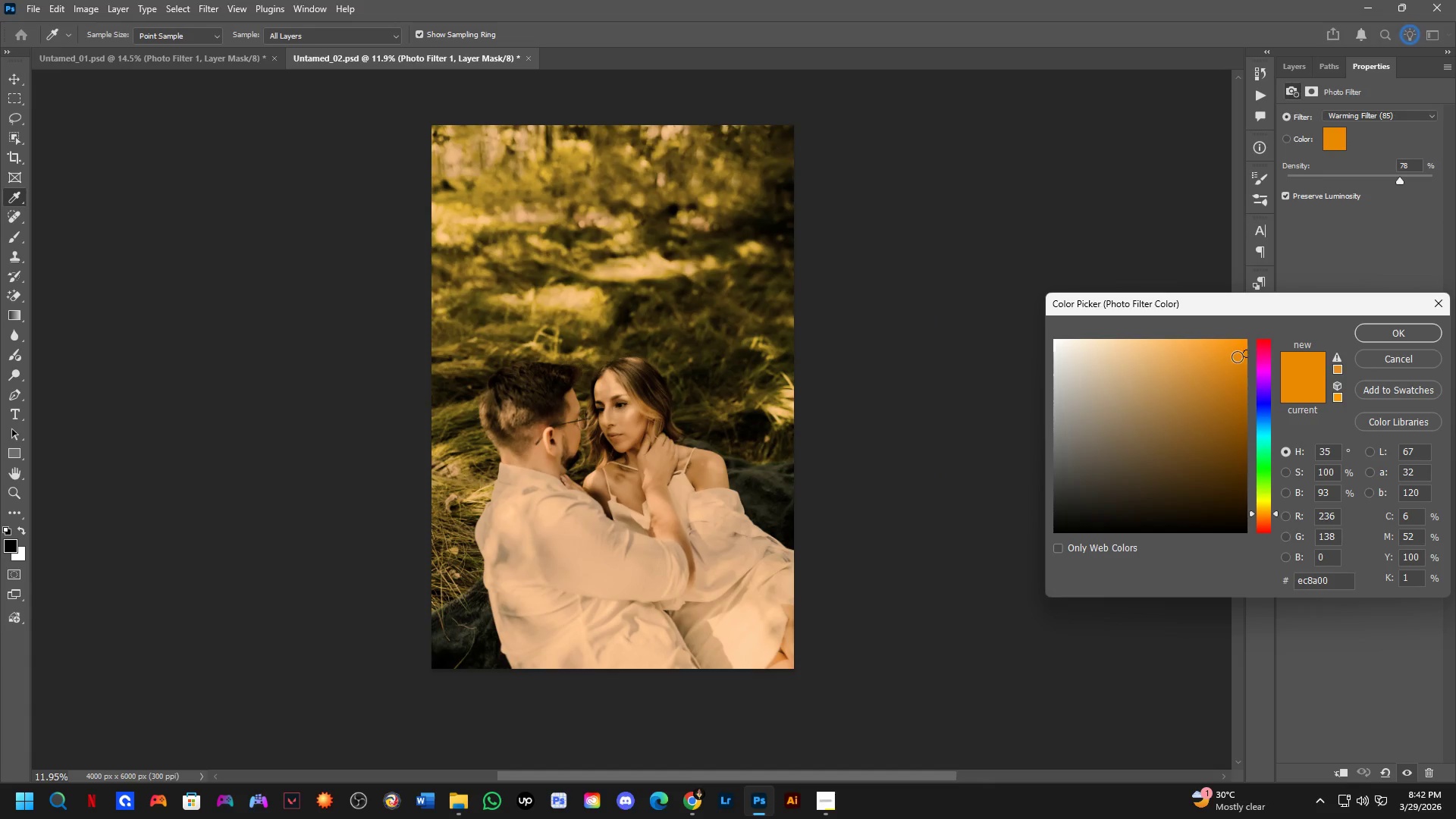 
left_click_drag(start_coordinate=[1231, 356], to_coordinate=[1250, 328])
 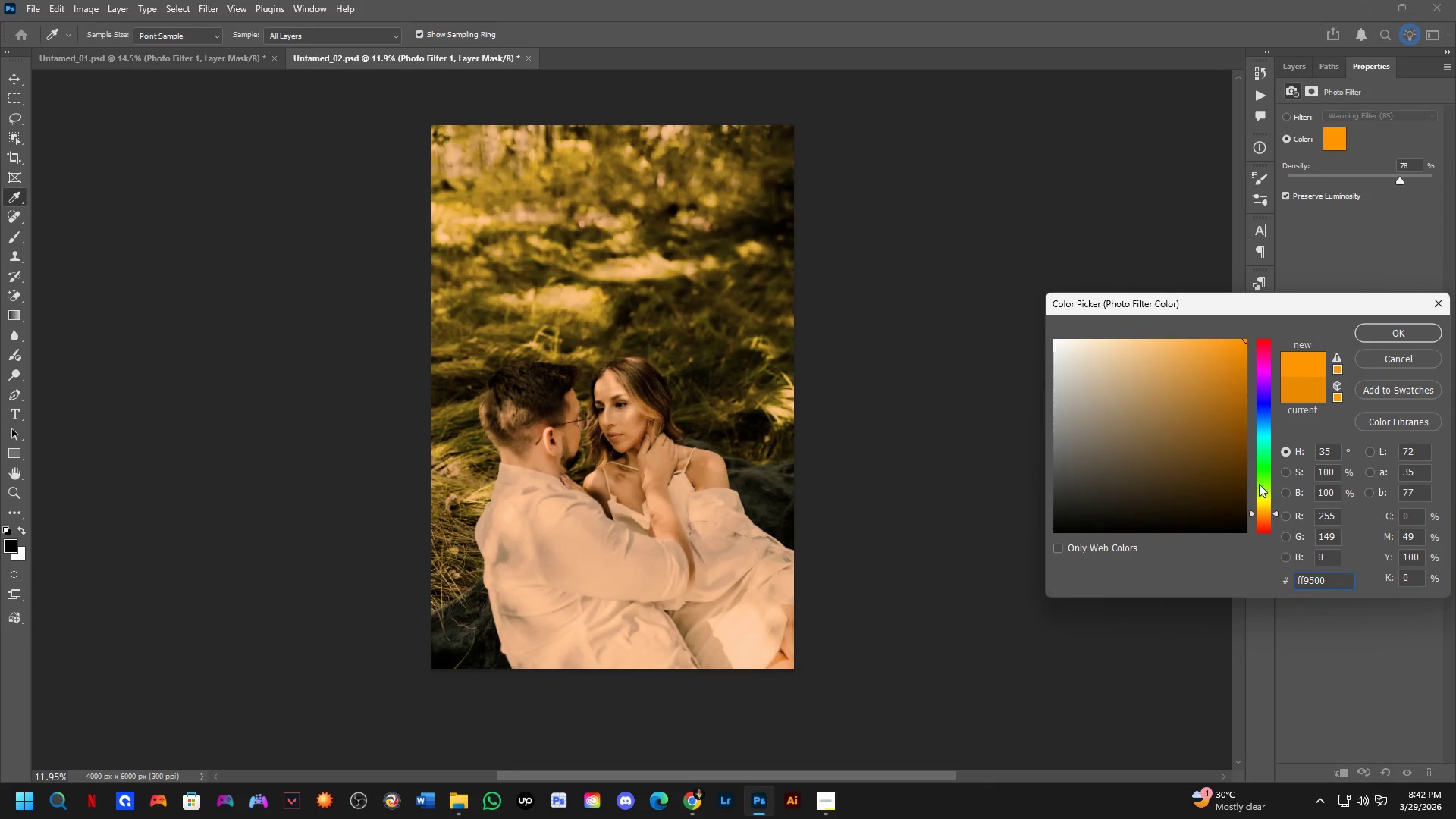 
key(Control+ControlLeft)
 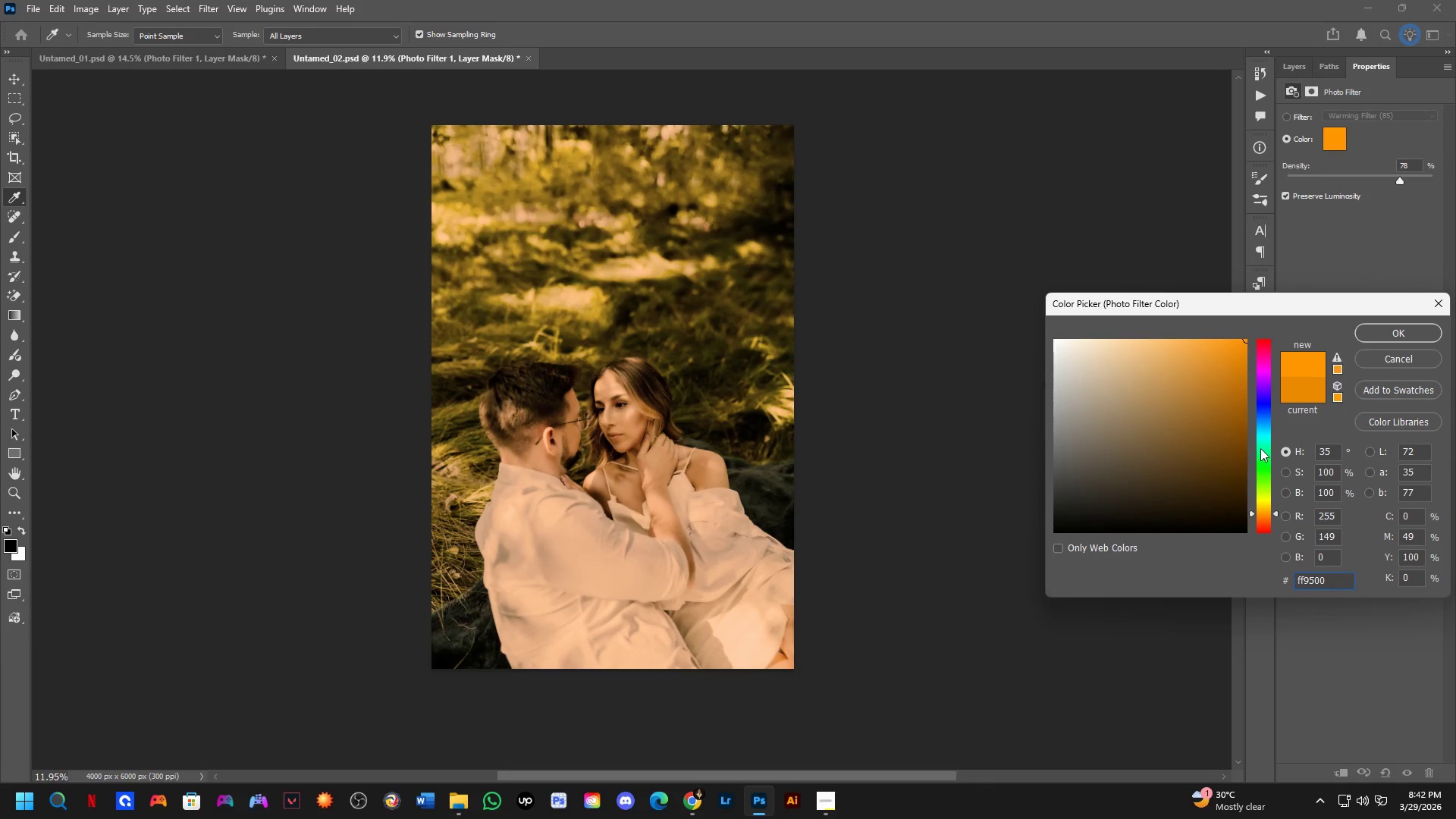 
key(Control+Z)
 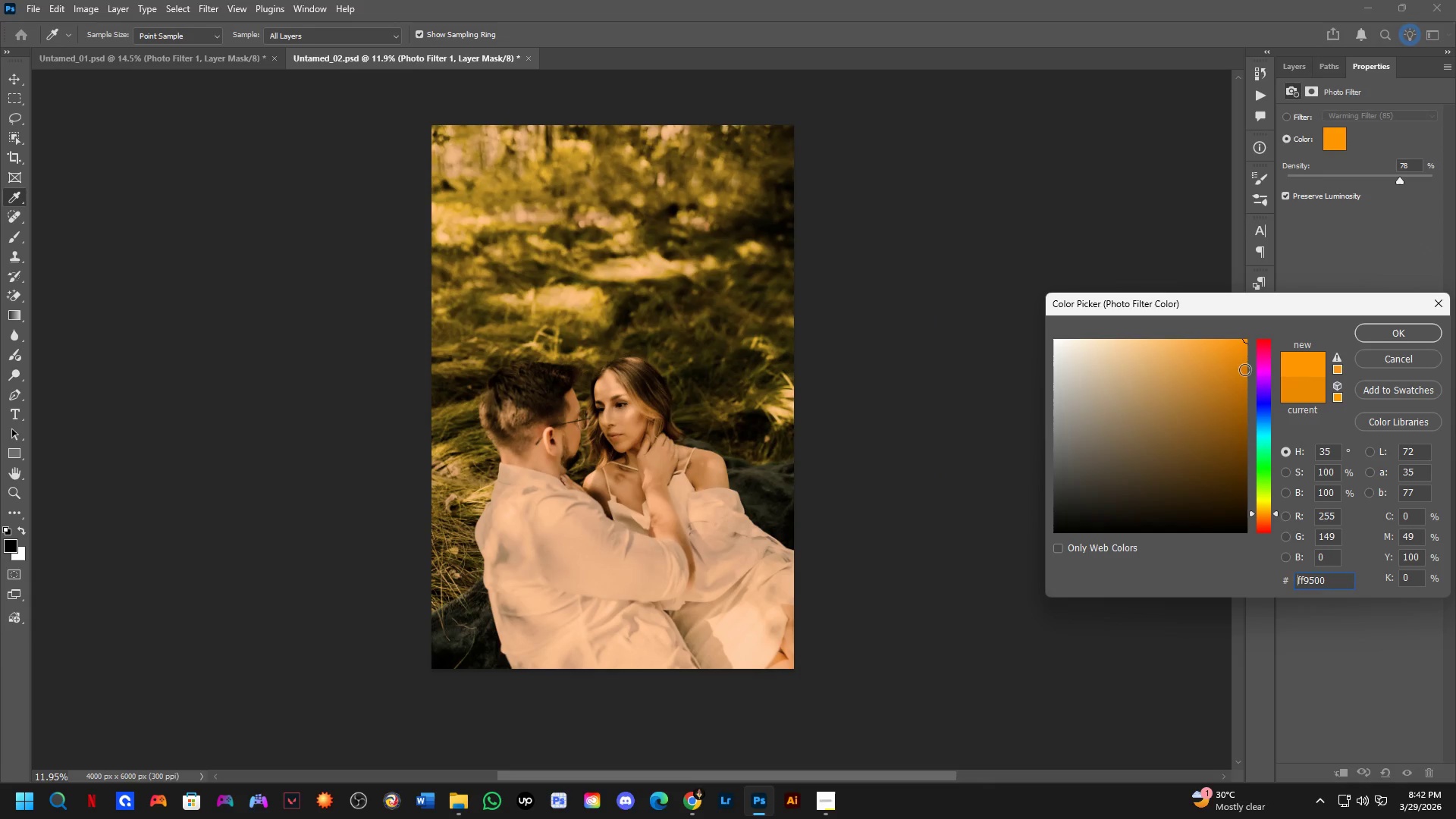 
left_click([1237, 353])
 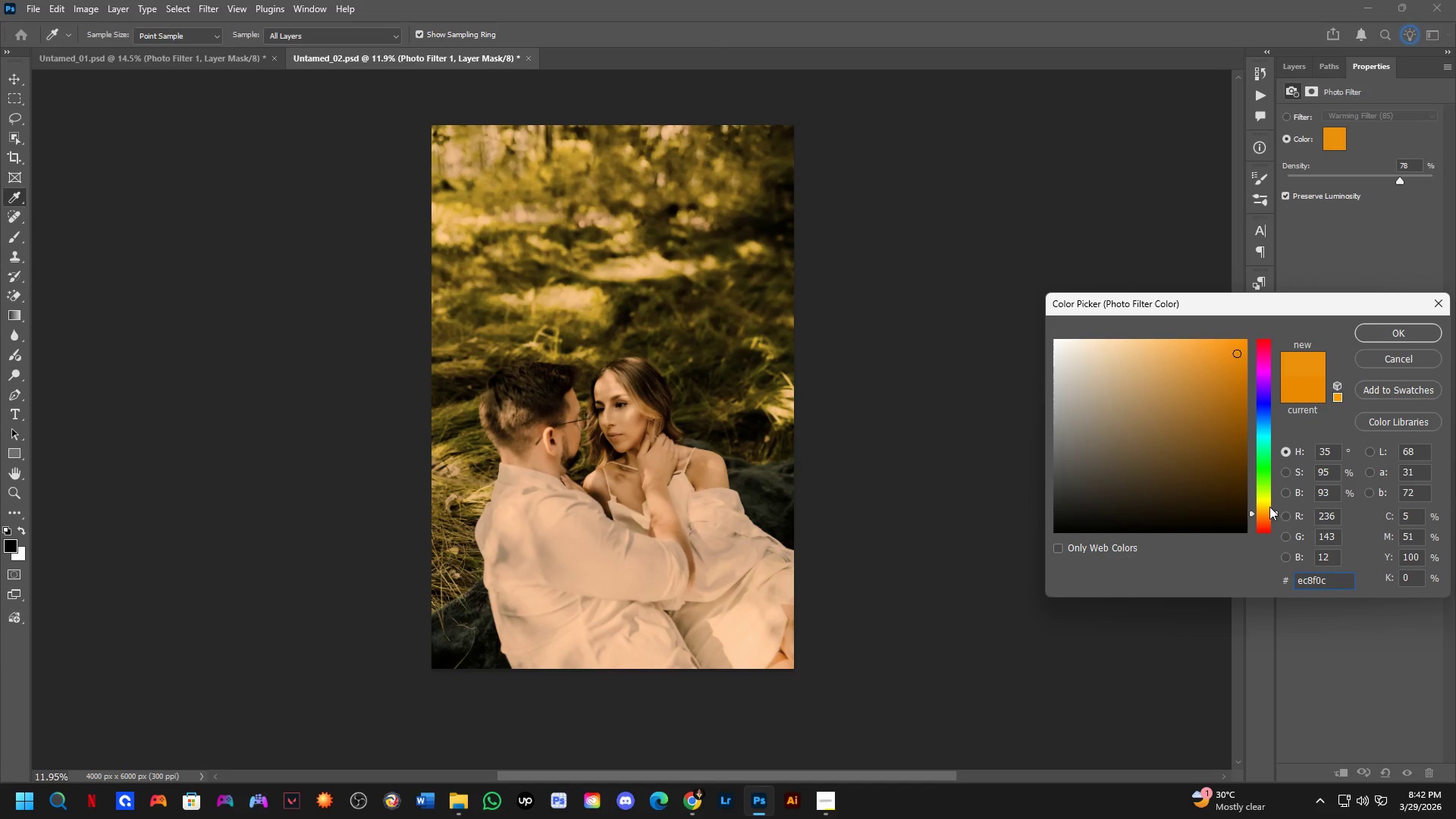 
left_click_drag(start_coordinate=[1267, 512], to_coordinate=[1267, 508])
 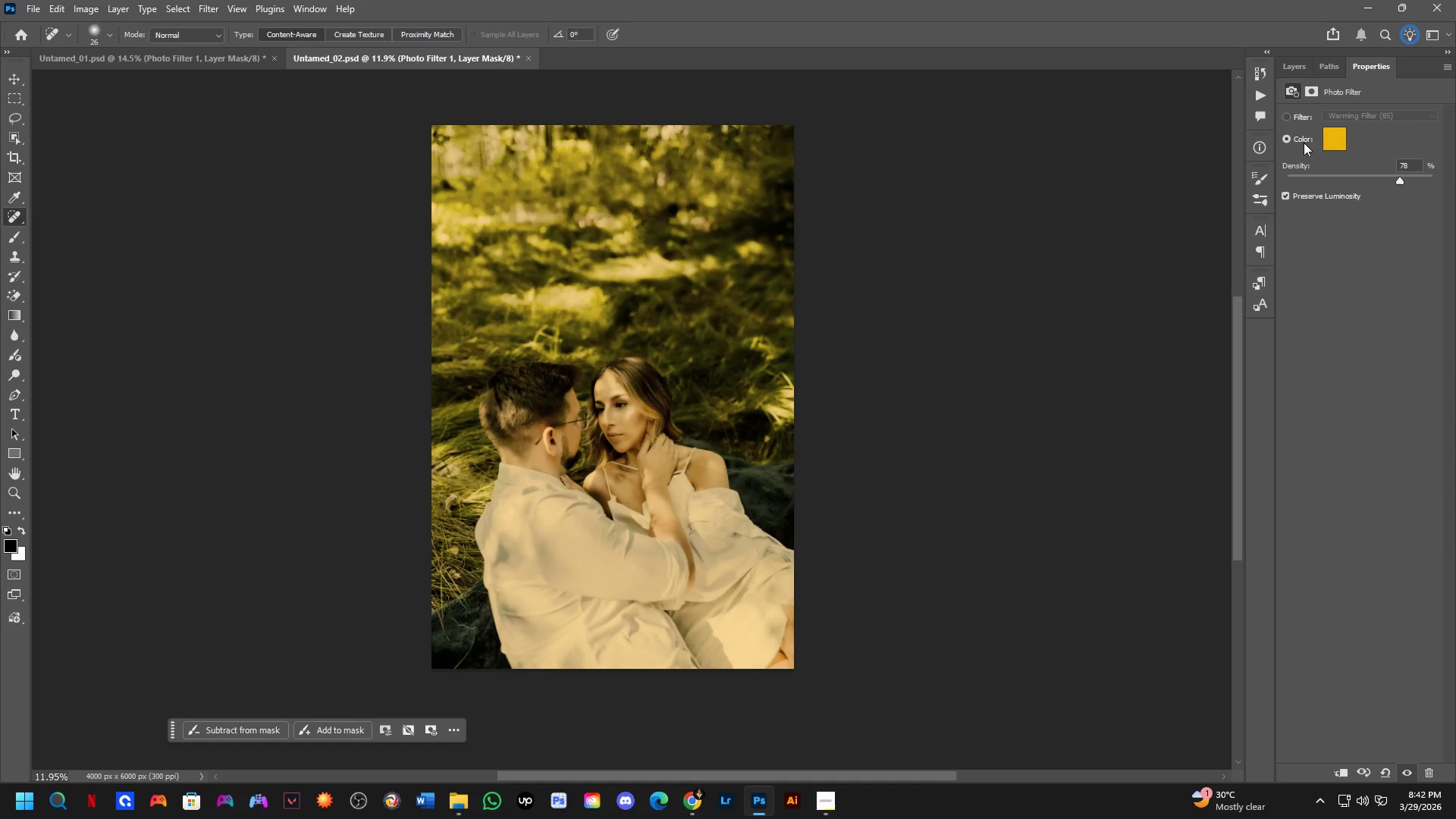 
double_click([1330, 137])
 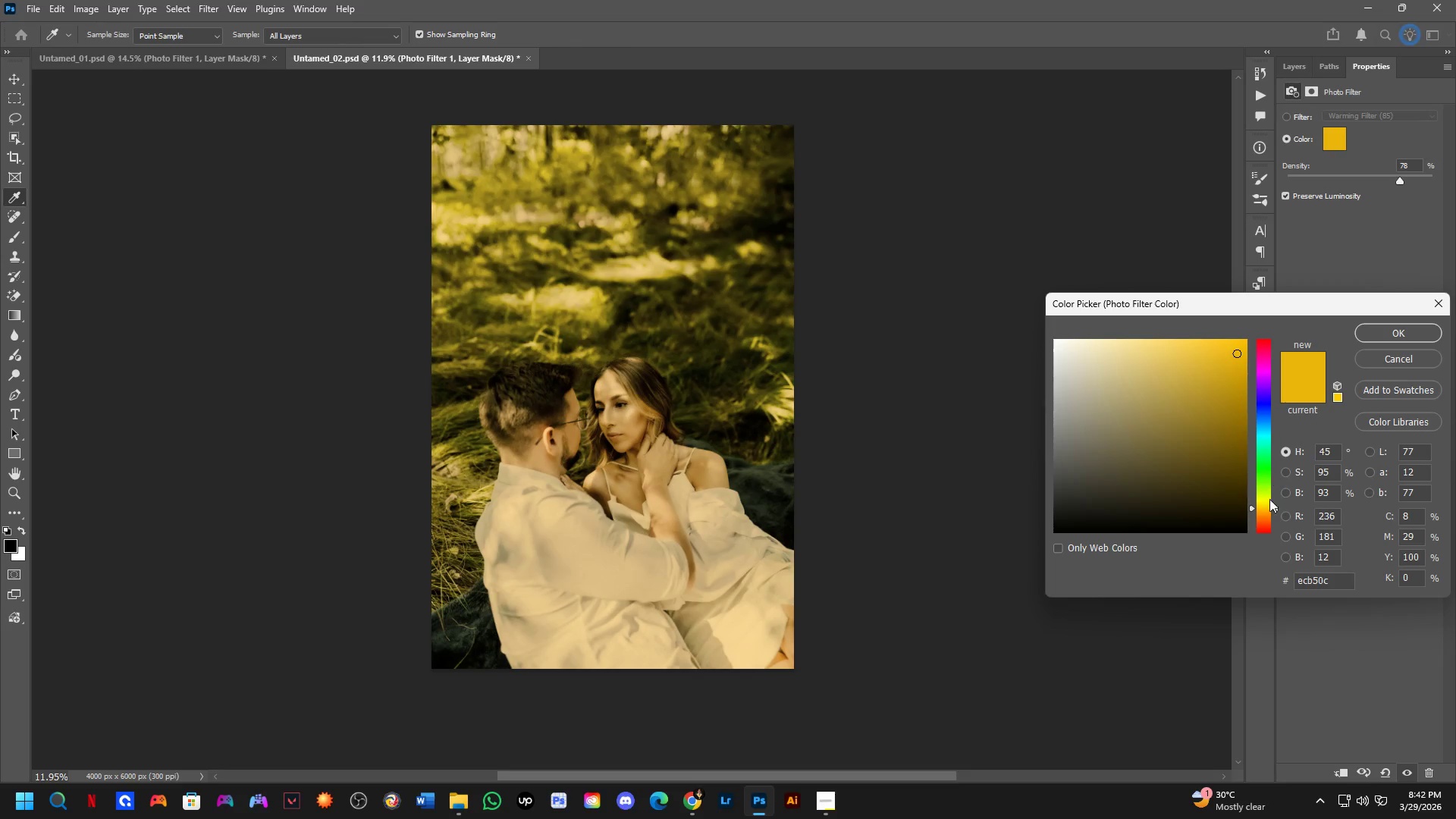 
left_click_drag(start_coordinate=[1267, 507], to_coordinate=[1266, 516])
 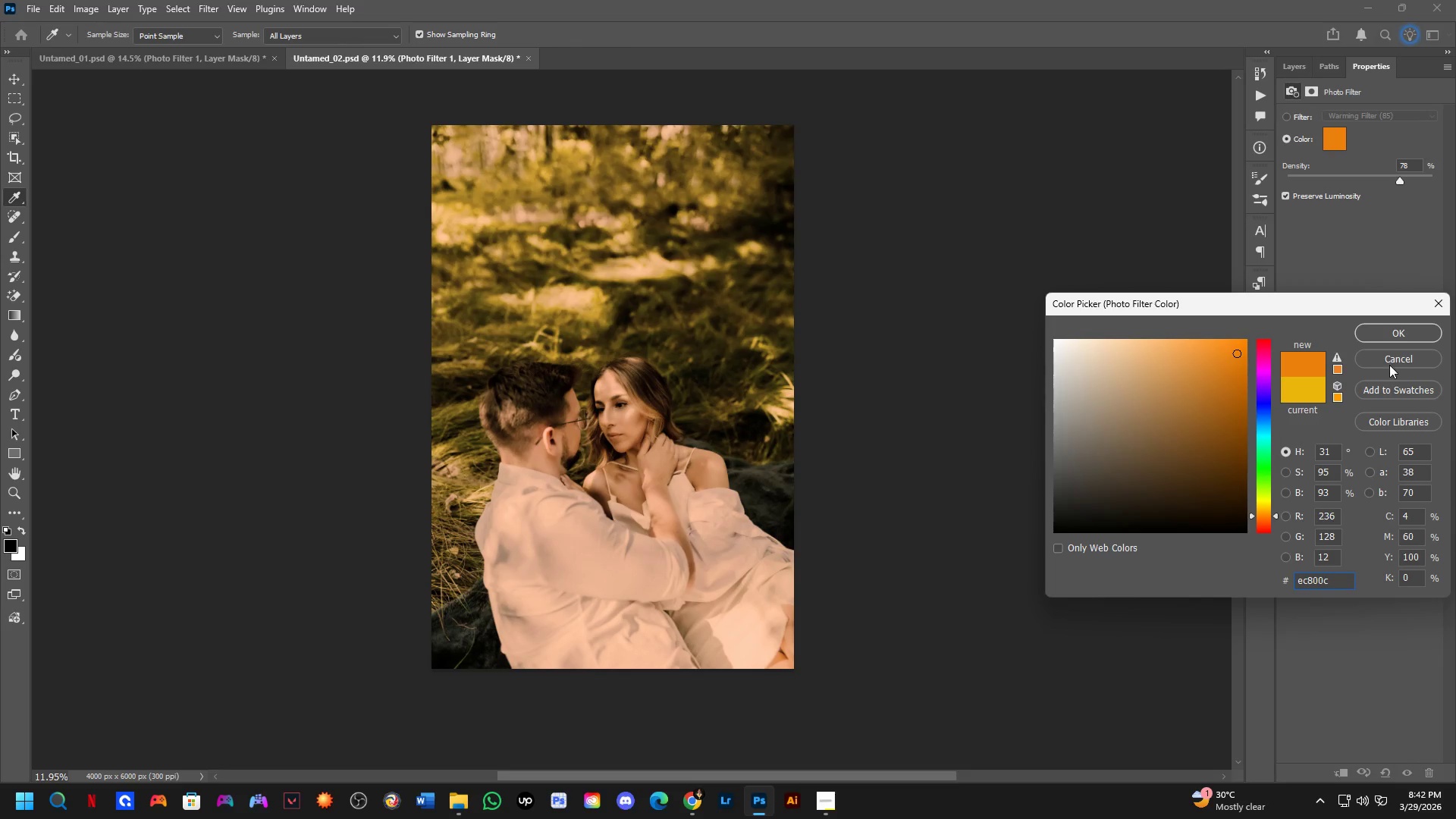 
left_click([1398, 332])
 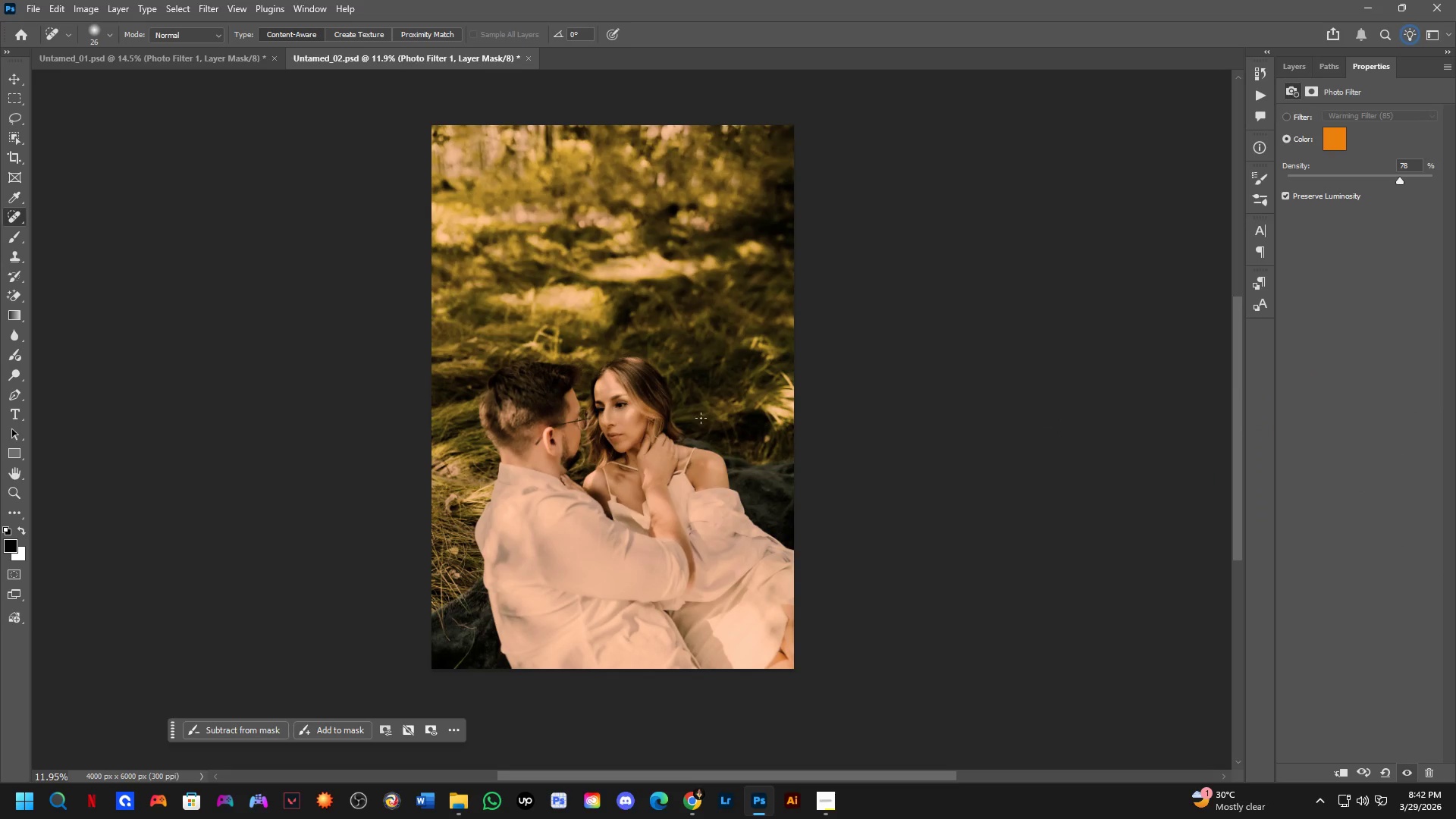 
key(Shift+ShiftLeft)